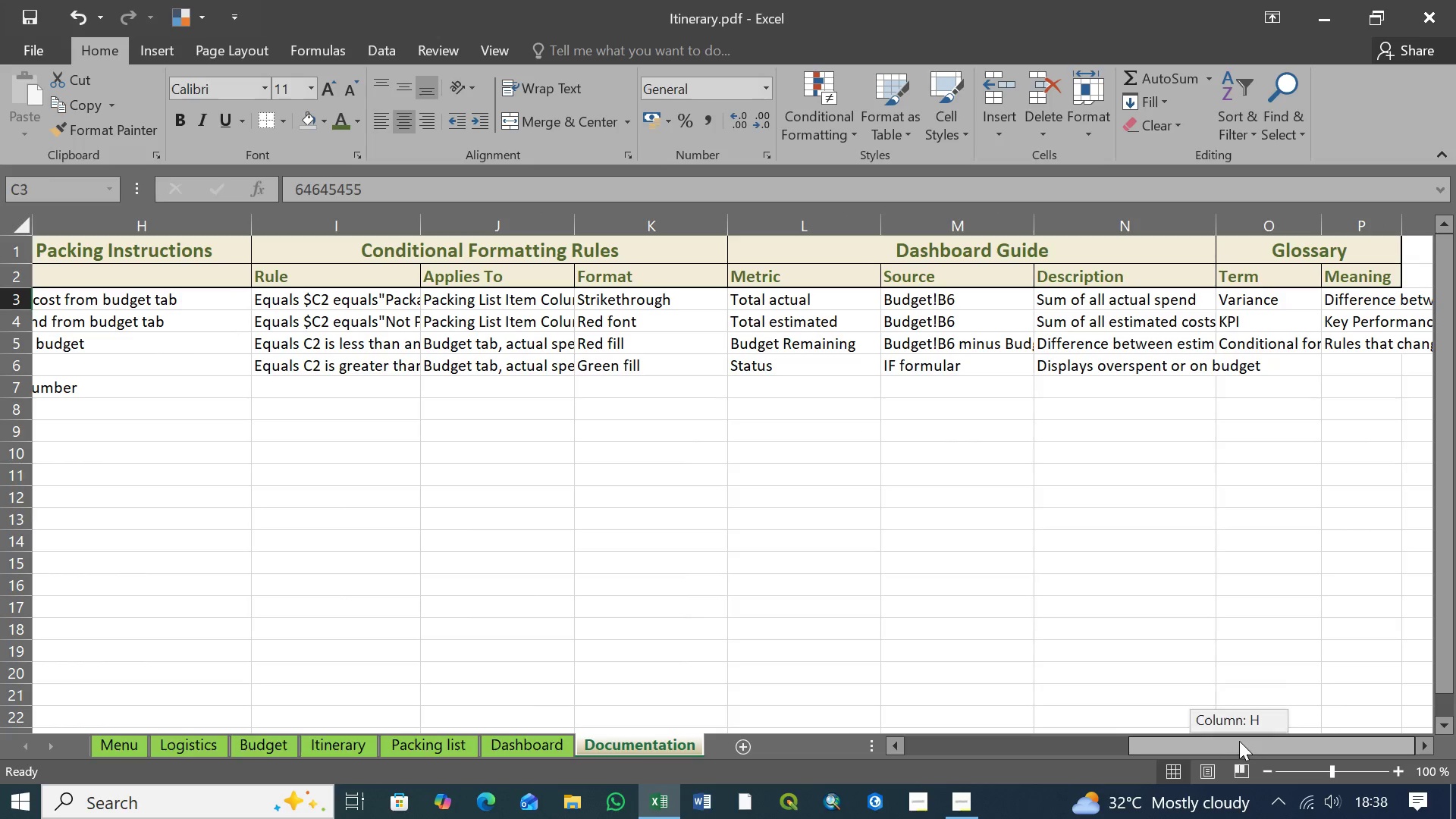 
left_click_drag(start_coordinate=[1239, 741], to_coordinate=[1266, 741])
 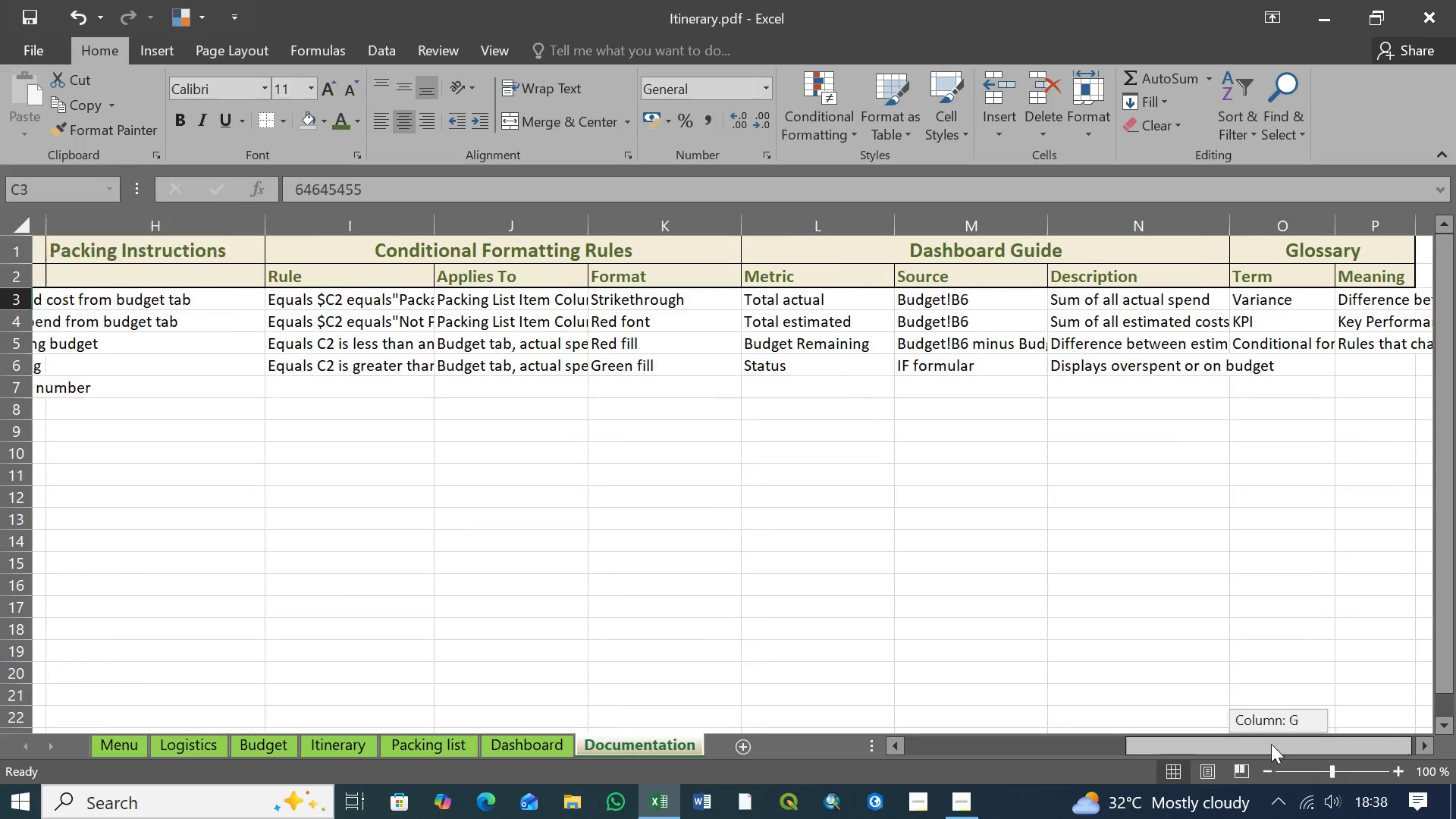 
left_click_drag(start_coordinate=[1279, 742], to_coordinate=[1042, 747])
 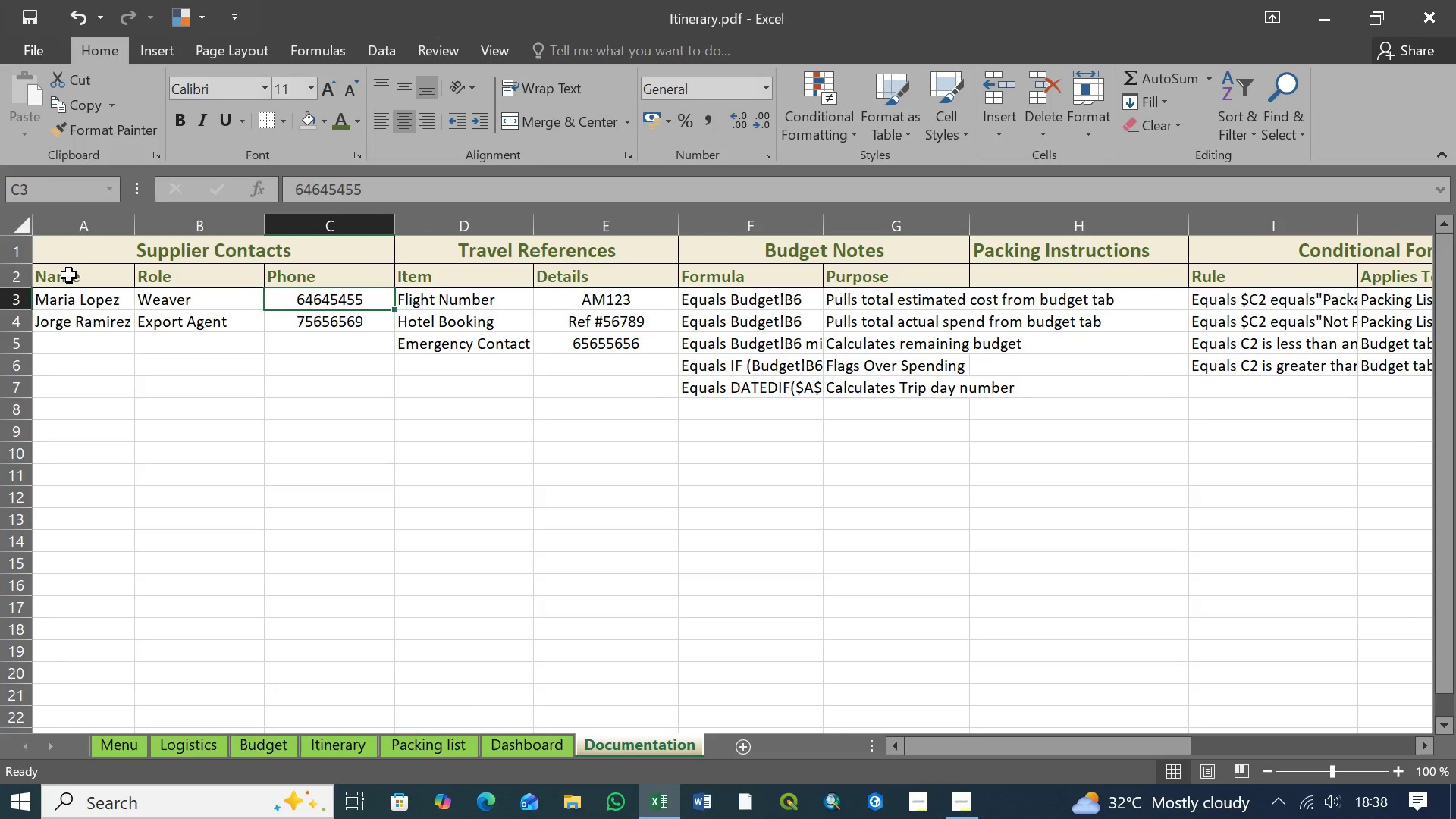 
left_click([69, 275])
 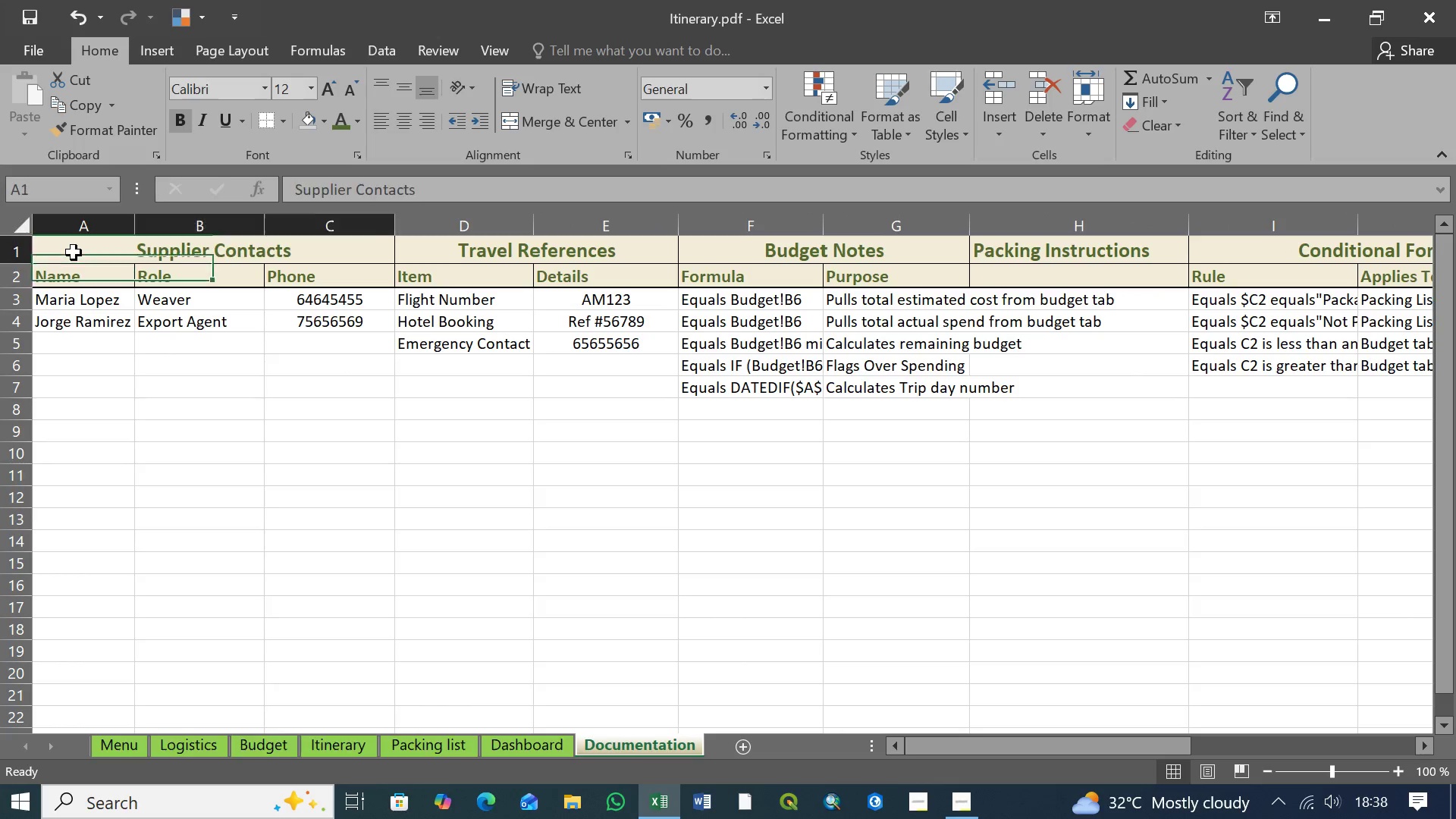 
left_click([74, 253])
 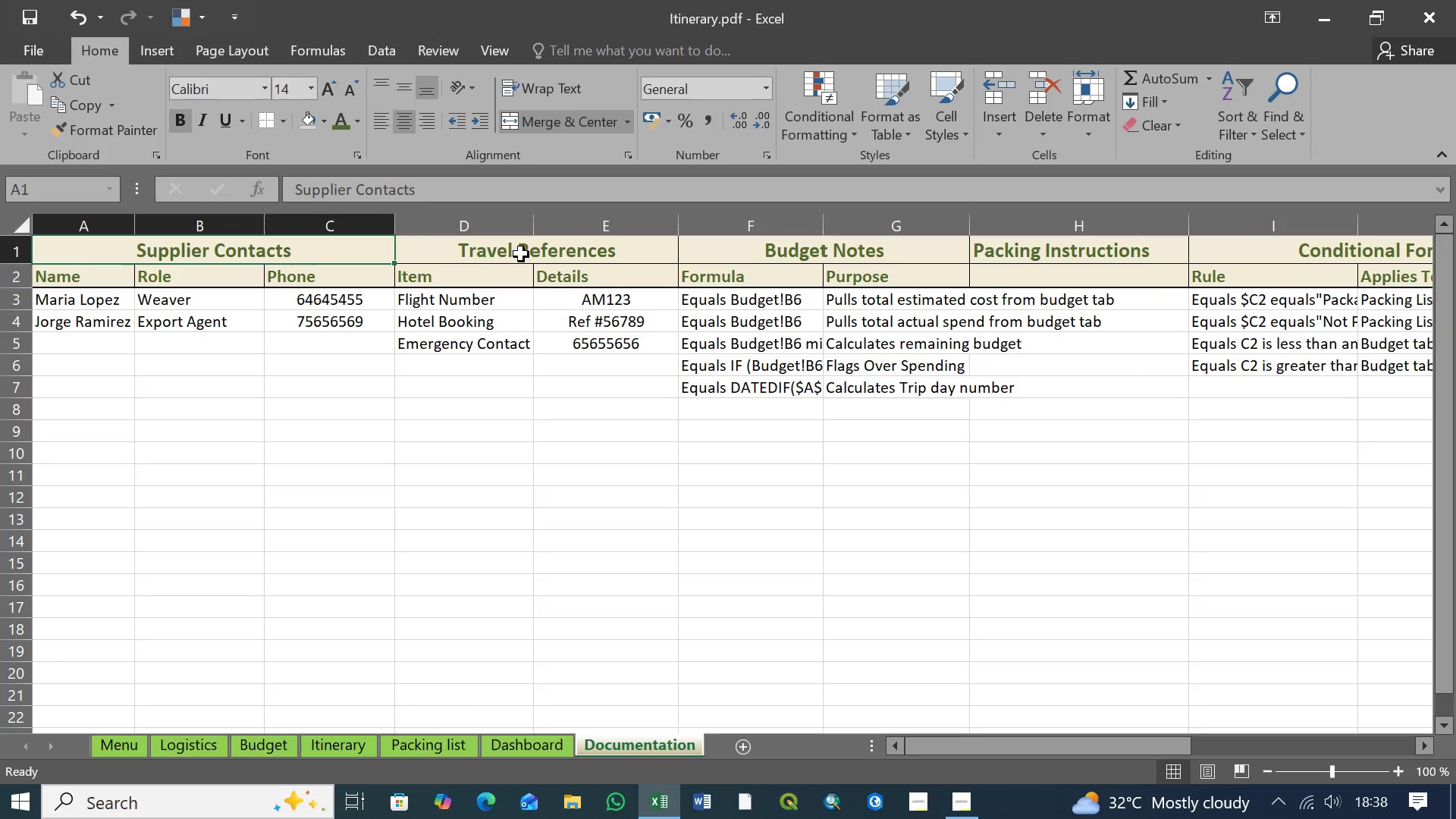 
left_click([521, 254])
 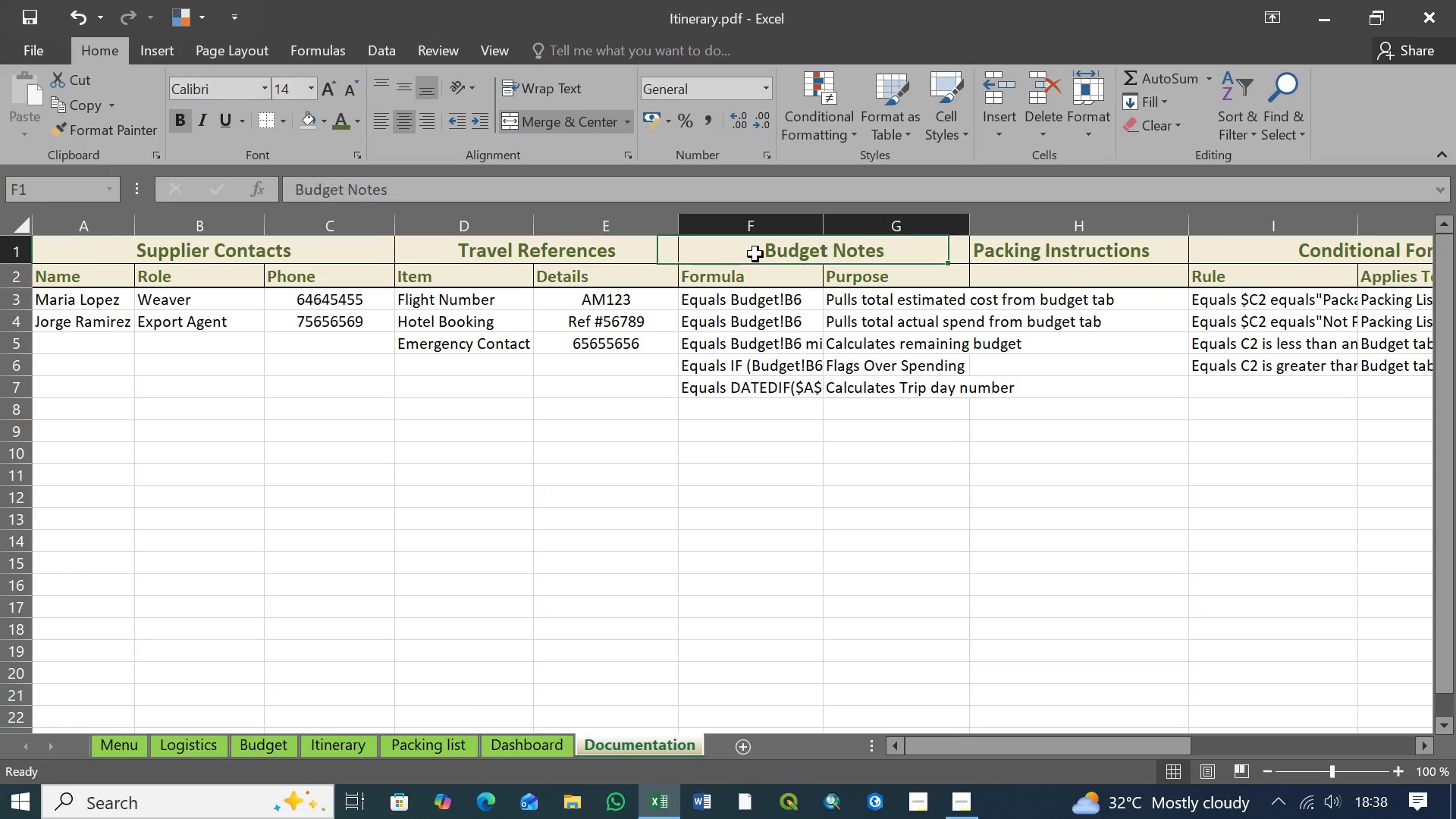 
left_click([748, 254])
 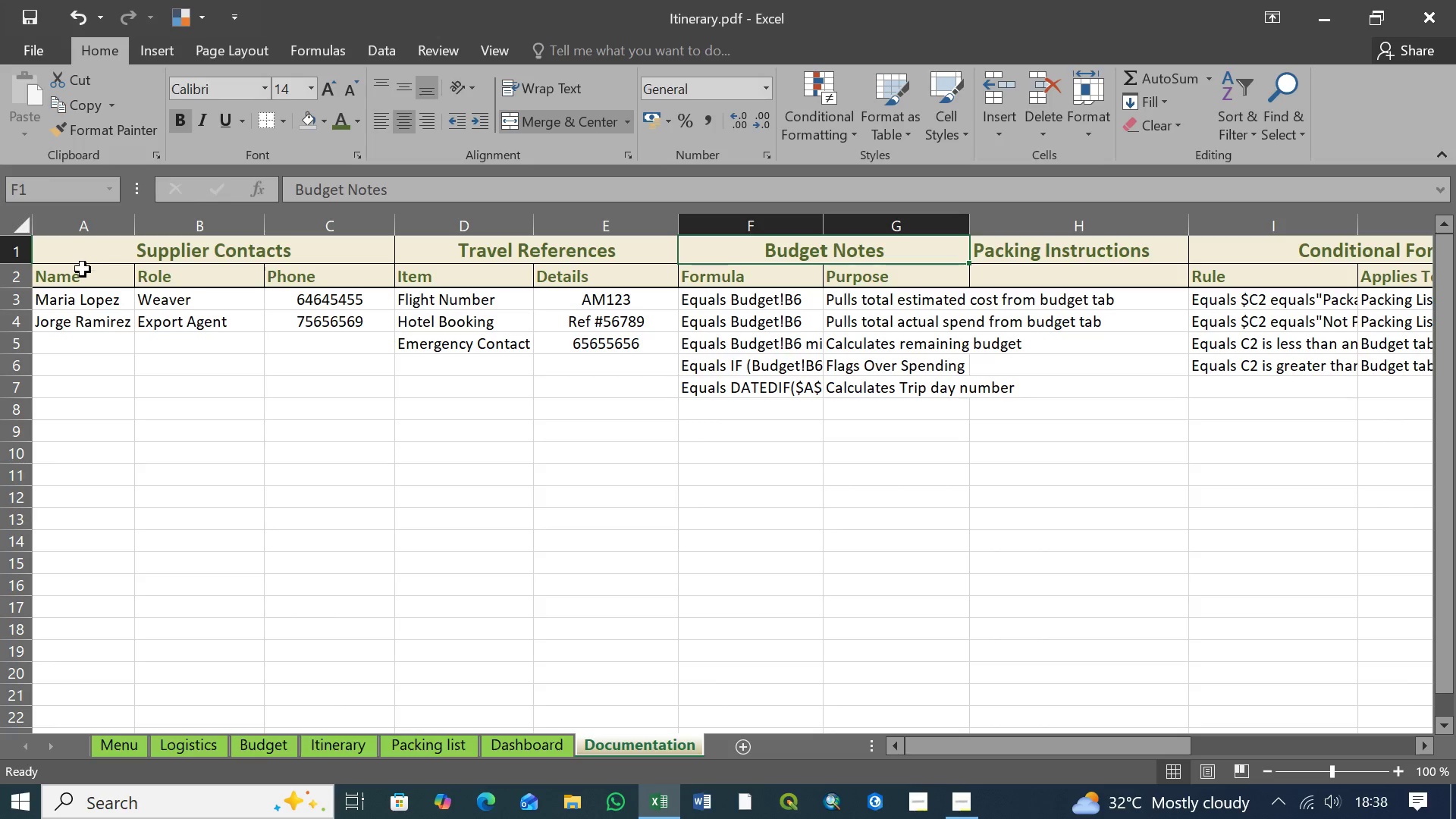 
left_click([78, 274])
 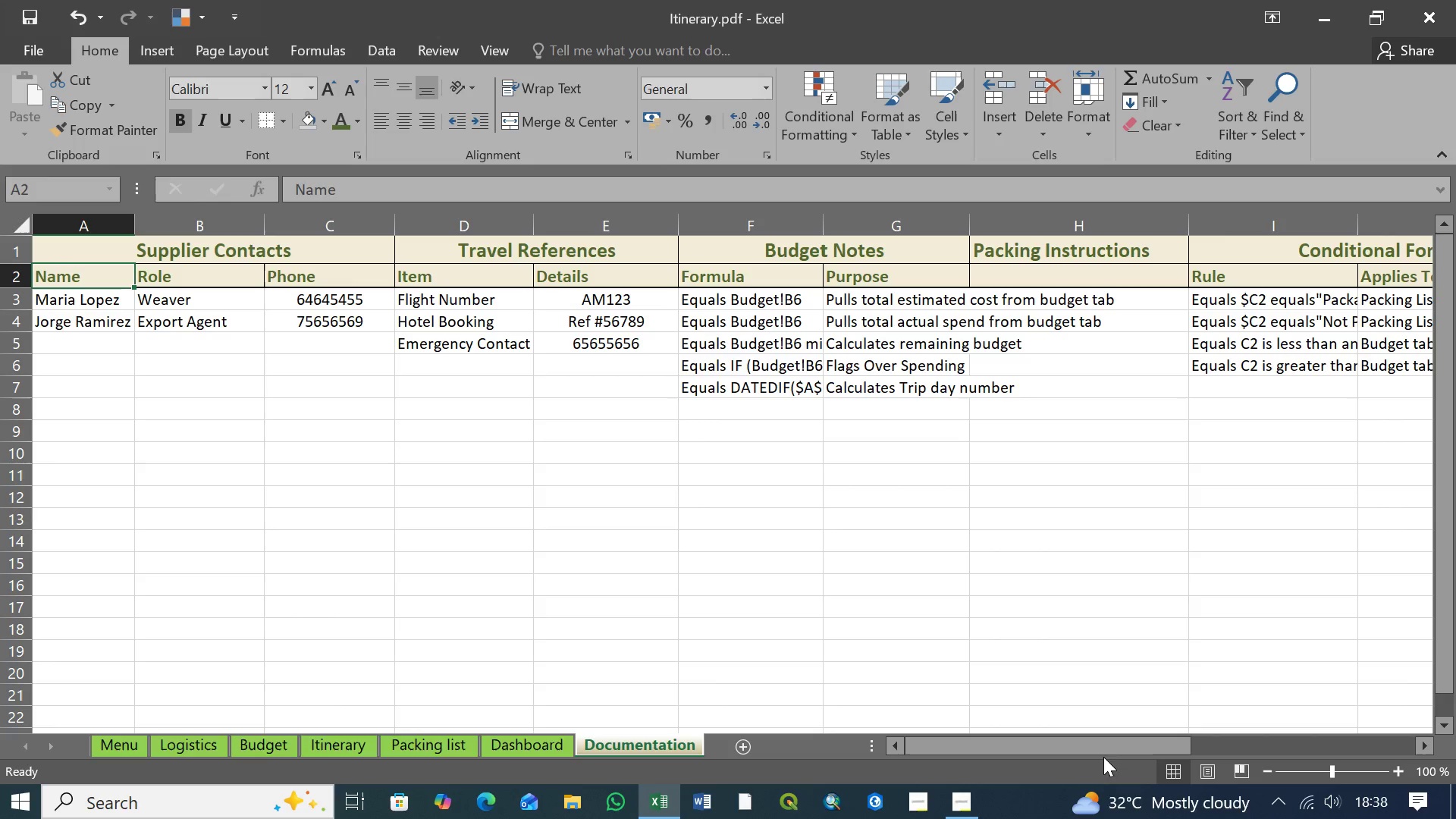 
left_click_drag(start_coordinate=[1104, 749], to_coordinate=[1354, 744])
 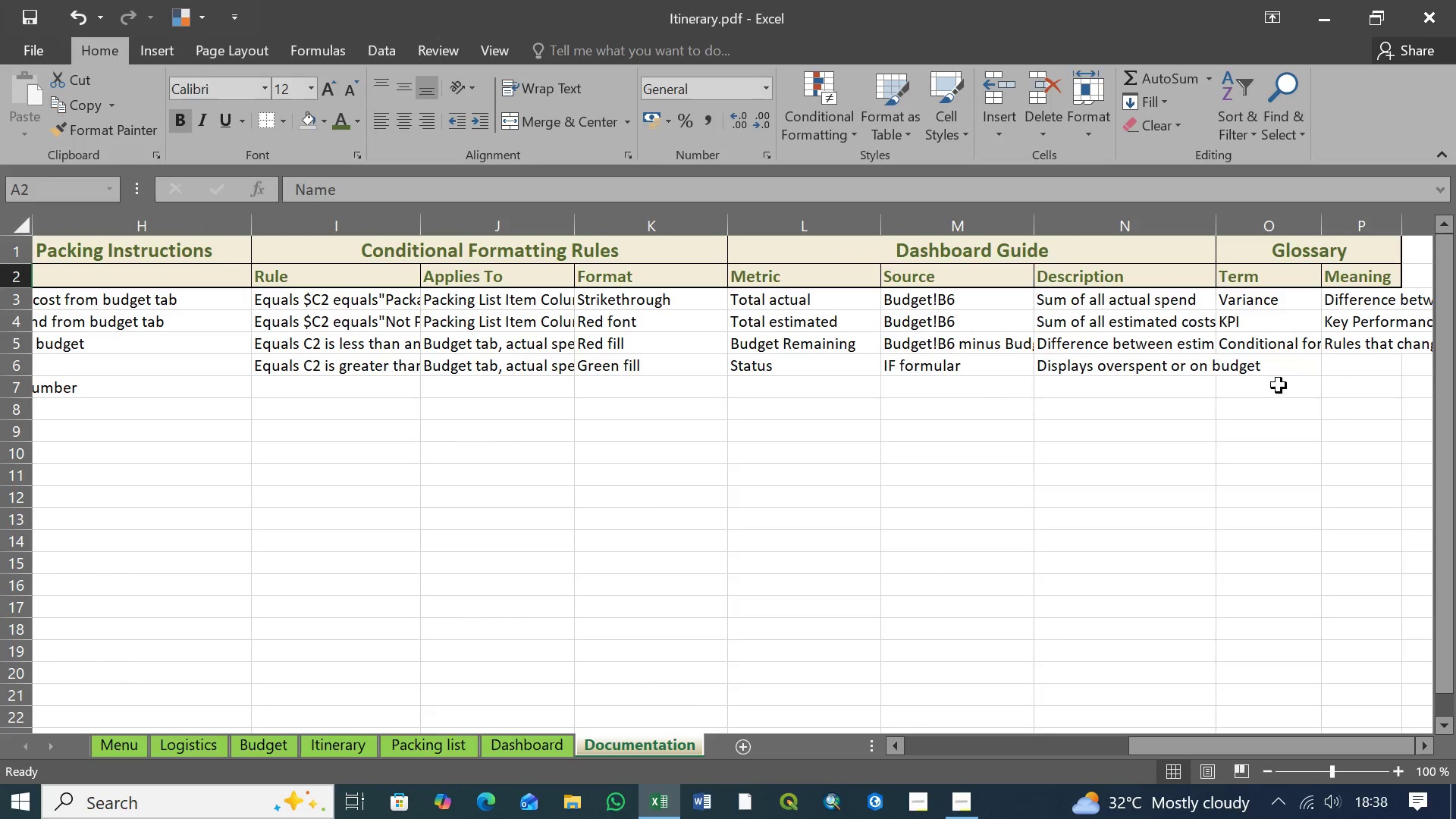 
hold_key(key=ShiftLeft, duration=0.92)
left_click([1352, 282])
 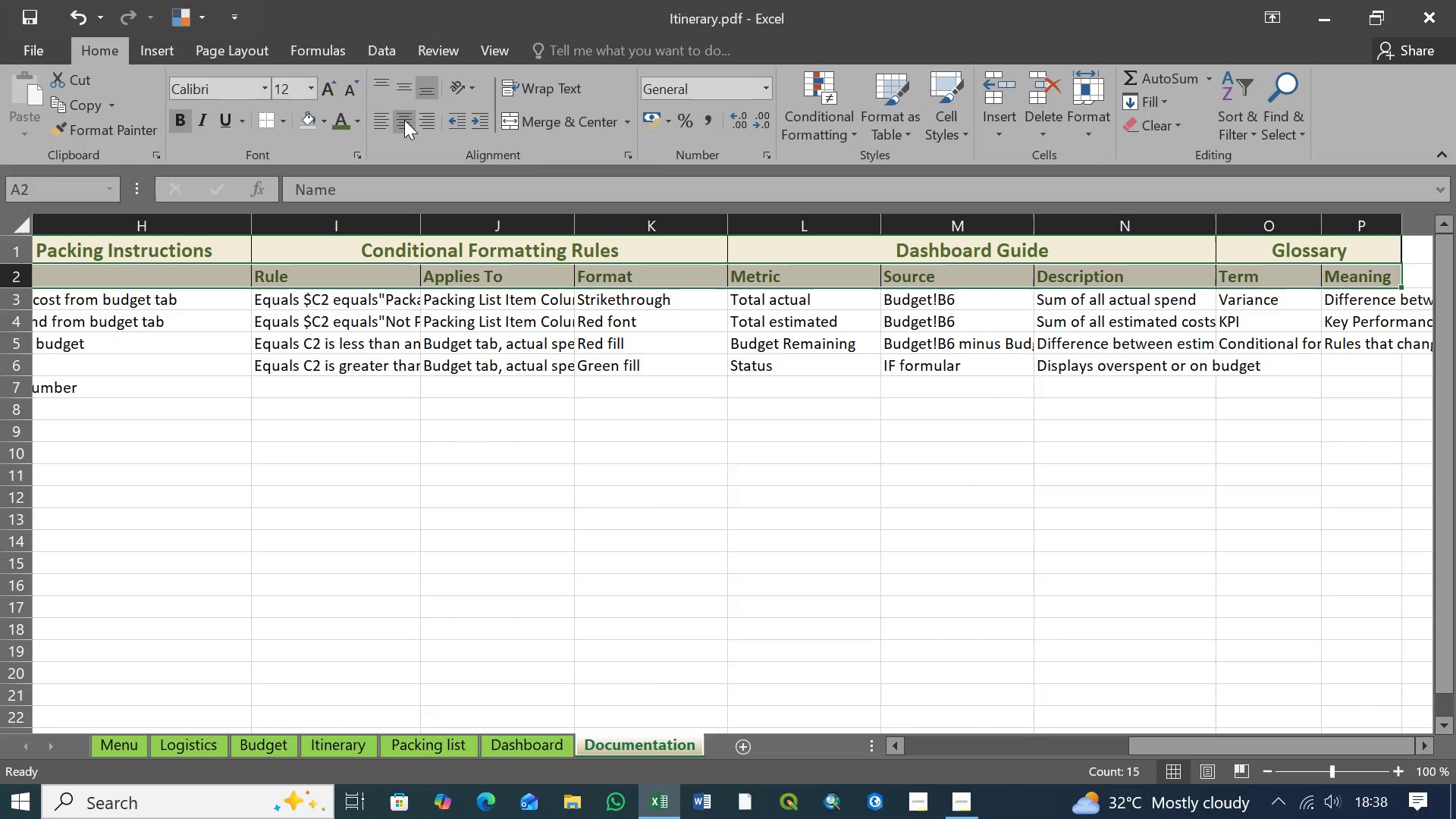 
left_click([404, 120])
 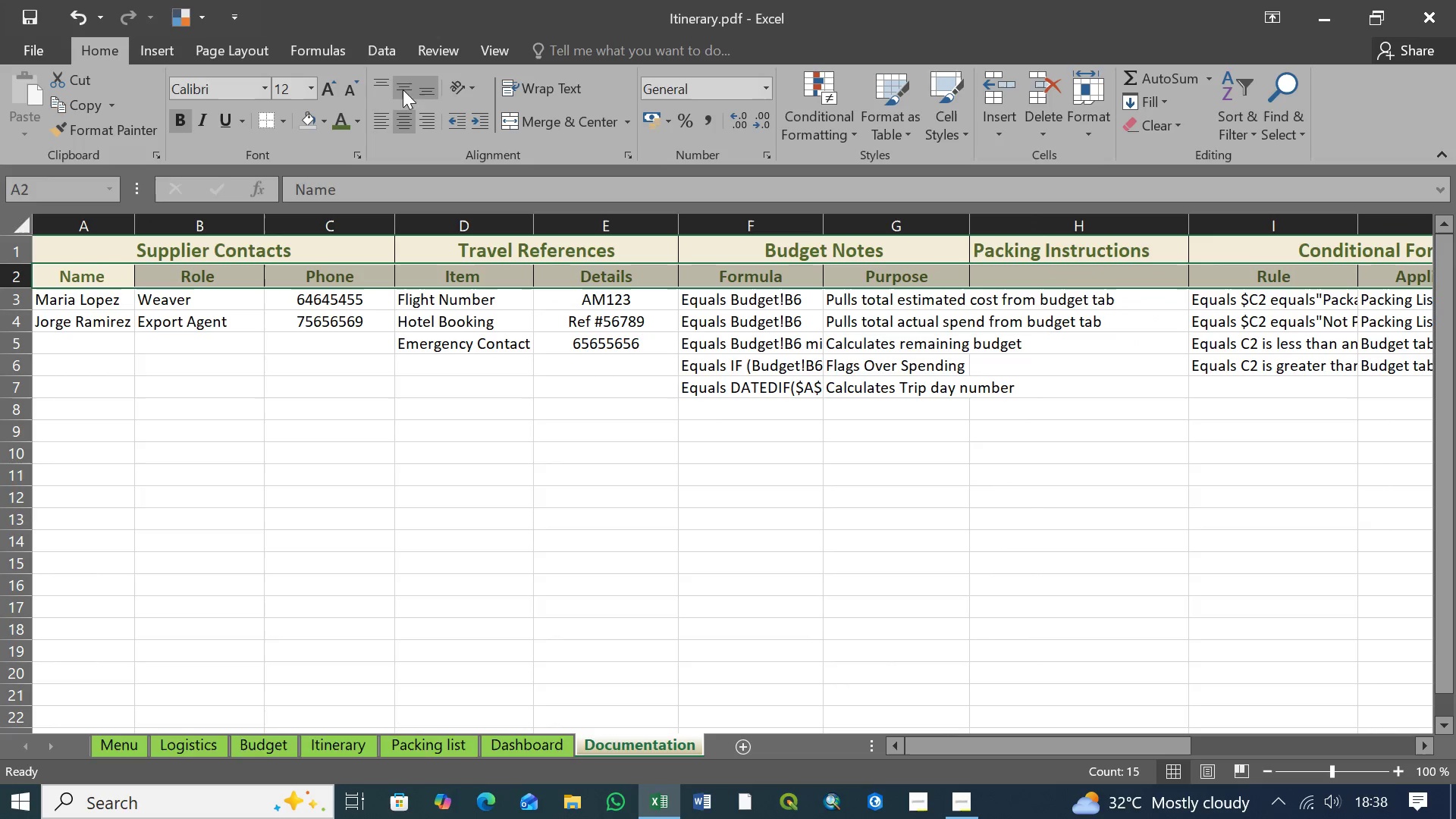 
left_click([403, 89])
 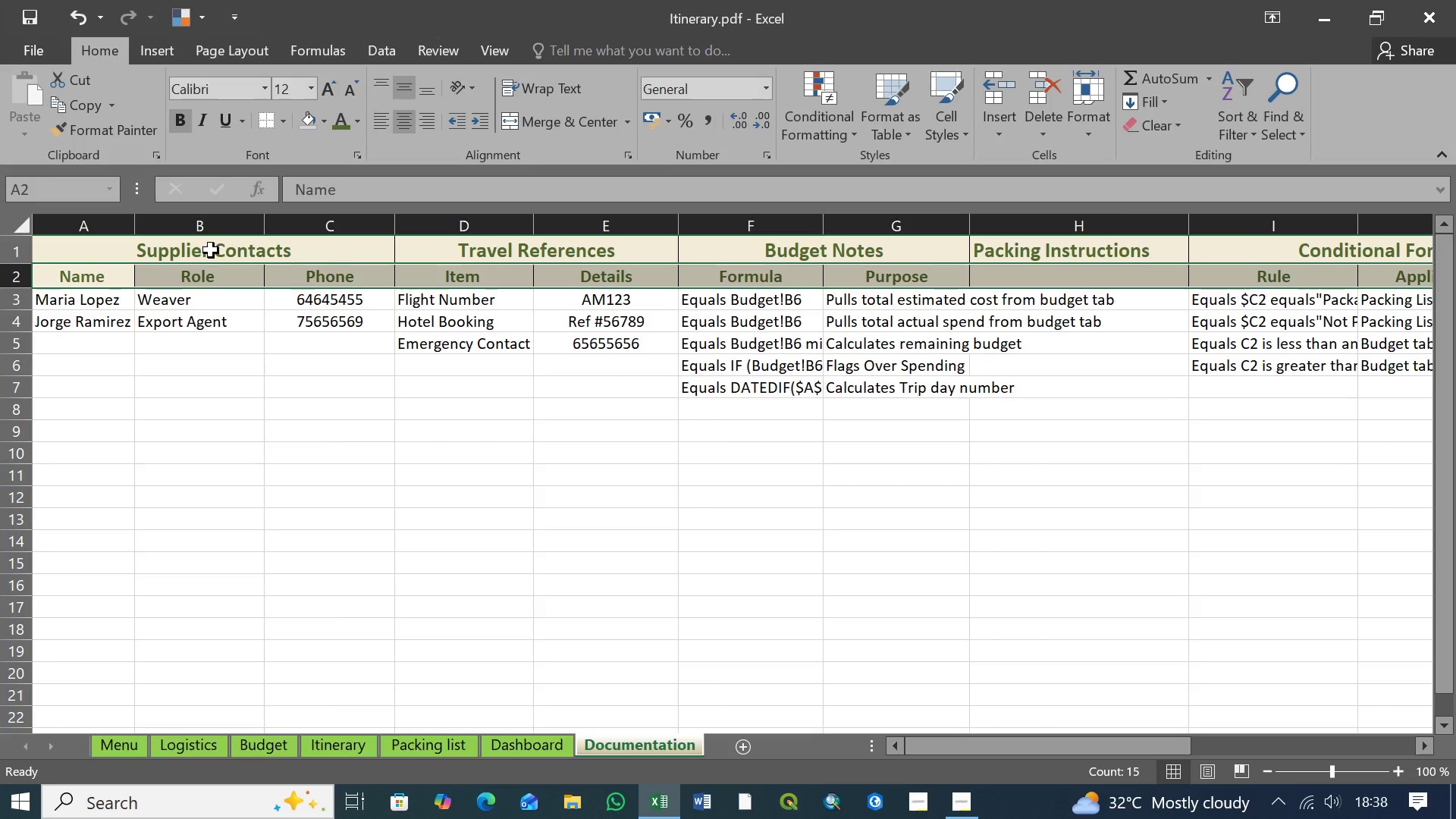 
left_click([211, 250])
 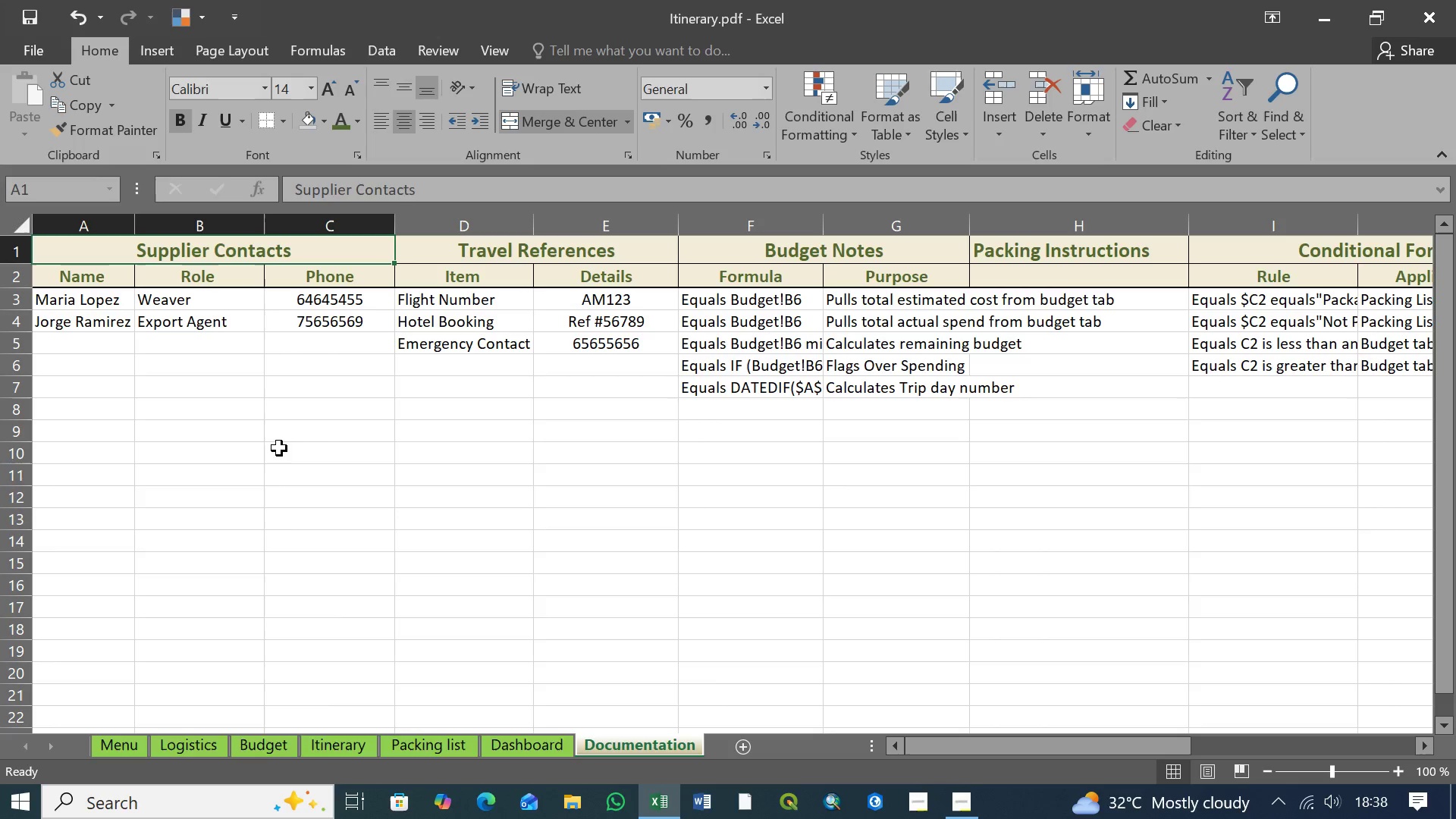 
left_click([325, 464])
 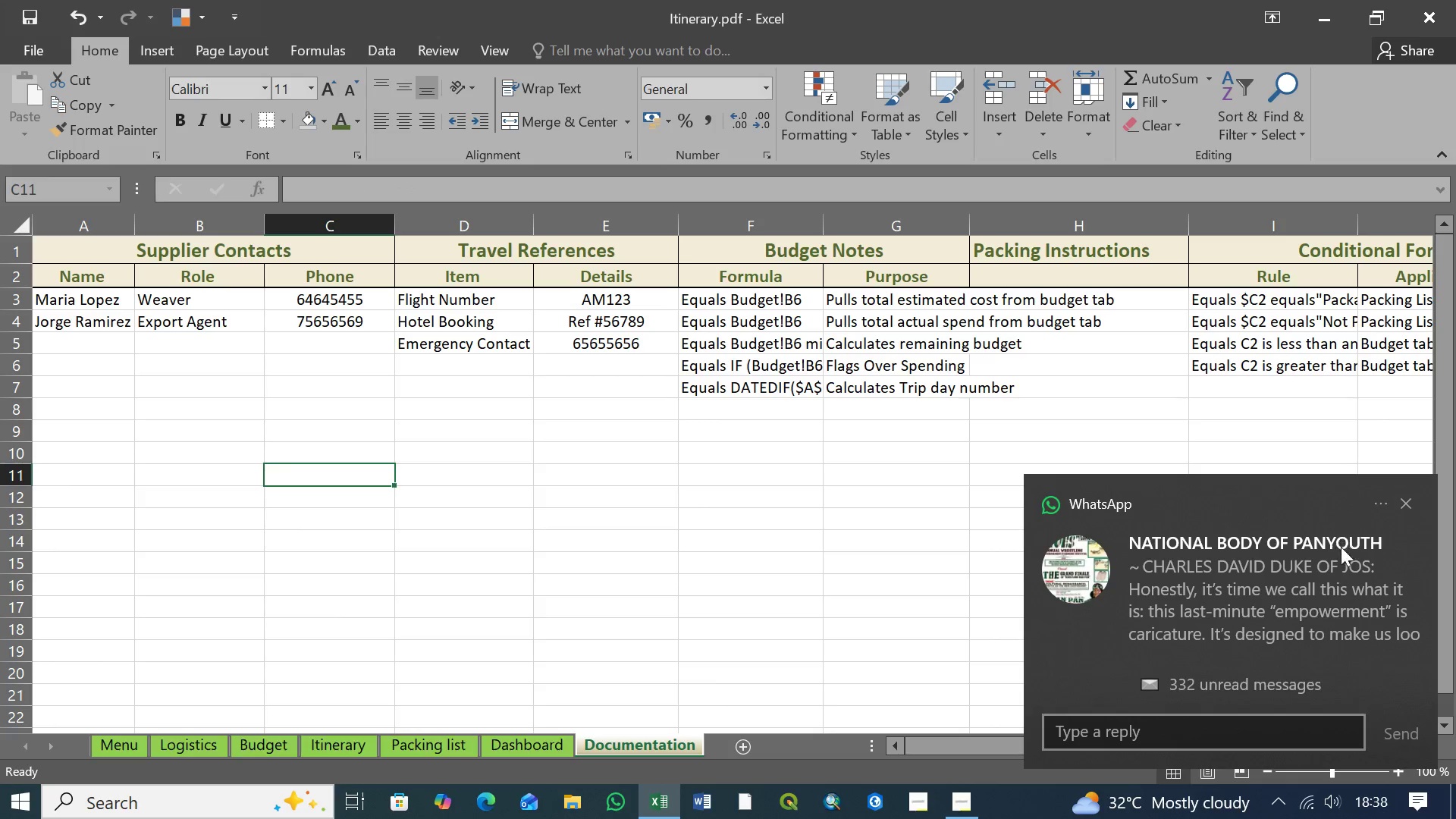 
left_click([1407, 504])
 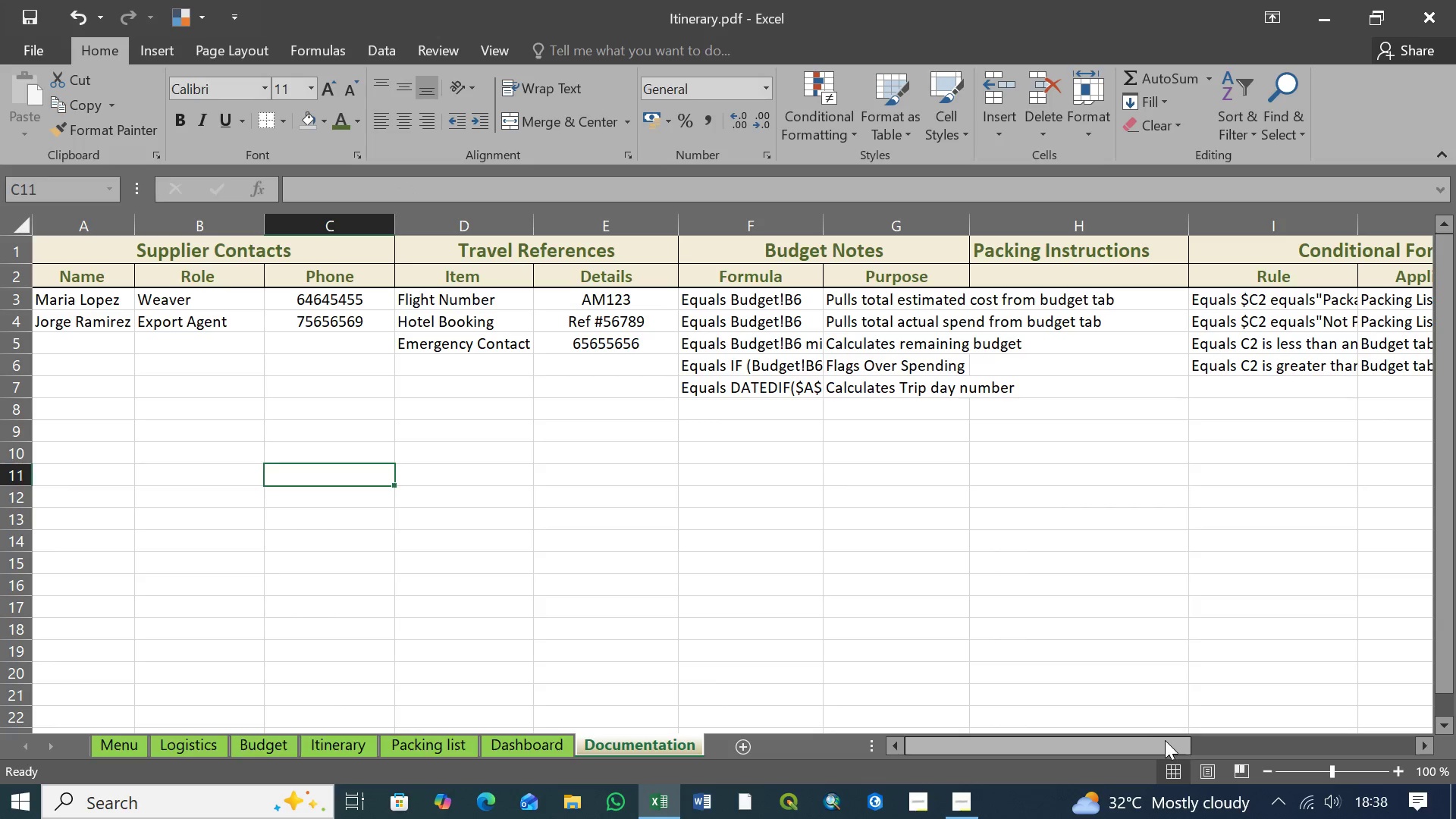 
left_click_drag(start_coordinate=[1163, 741], to_coordinate=[1122, 739])
 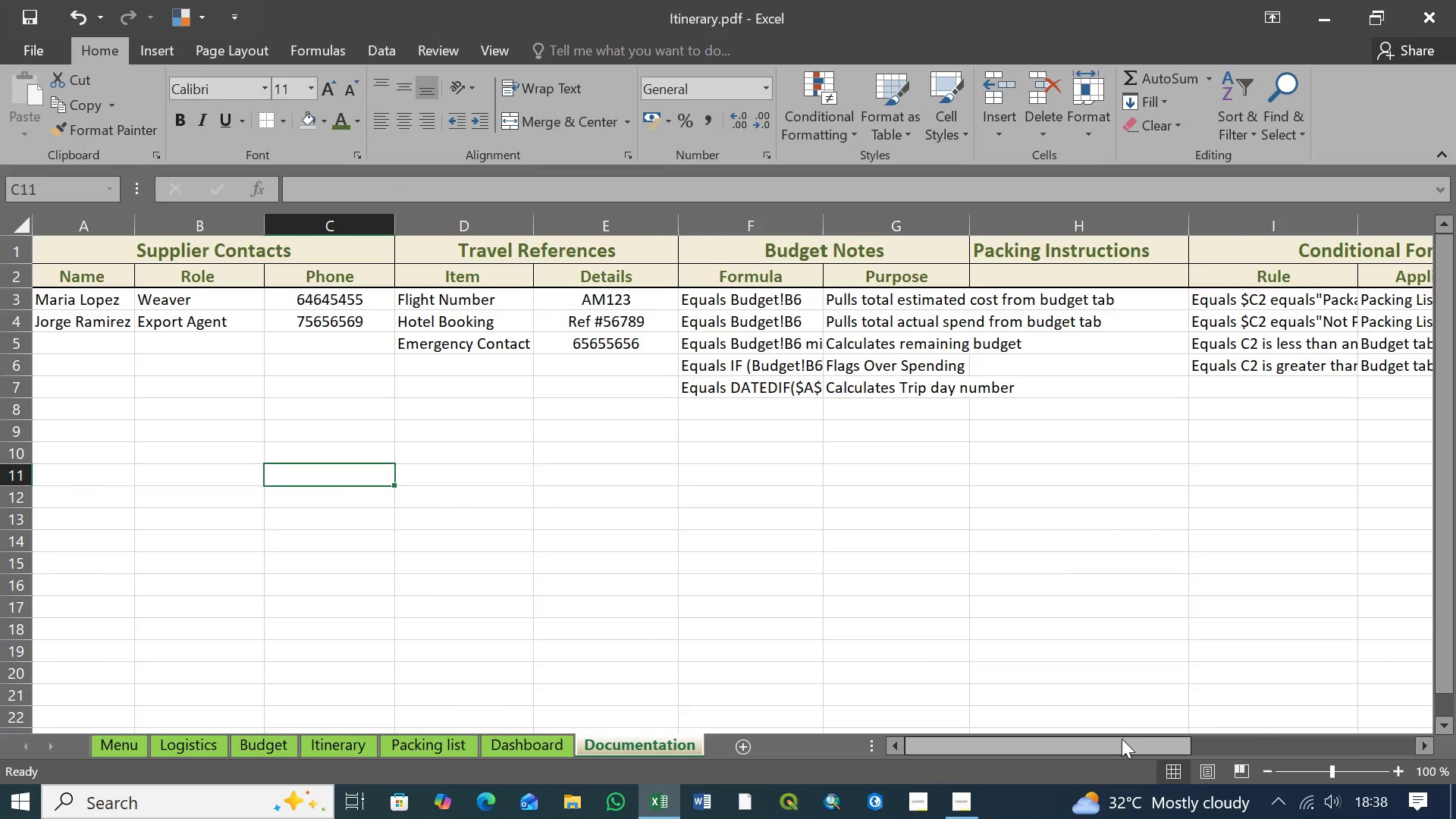 
key(Control+S)
 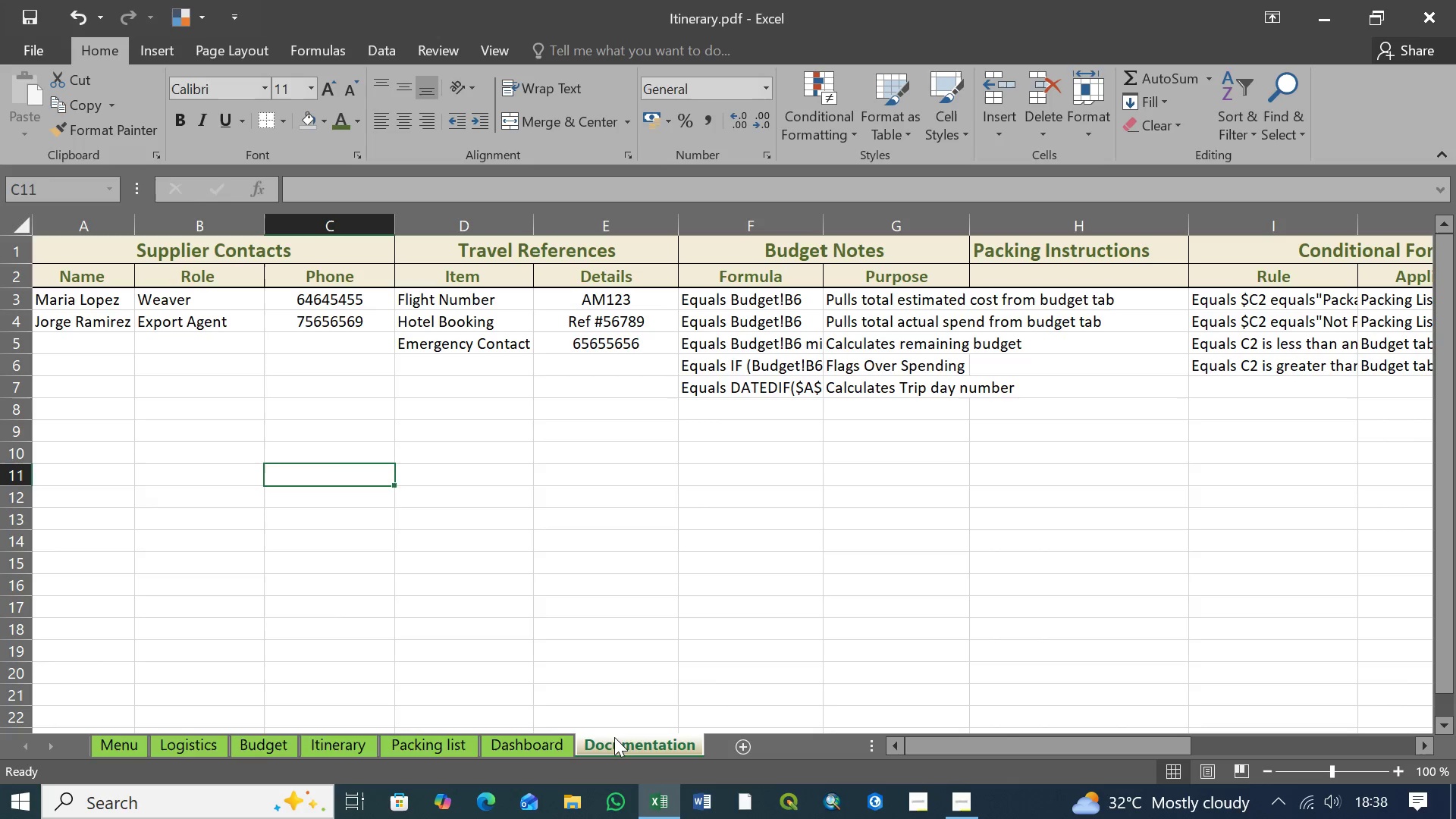 
left_click([623, 742])
 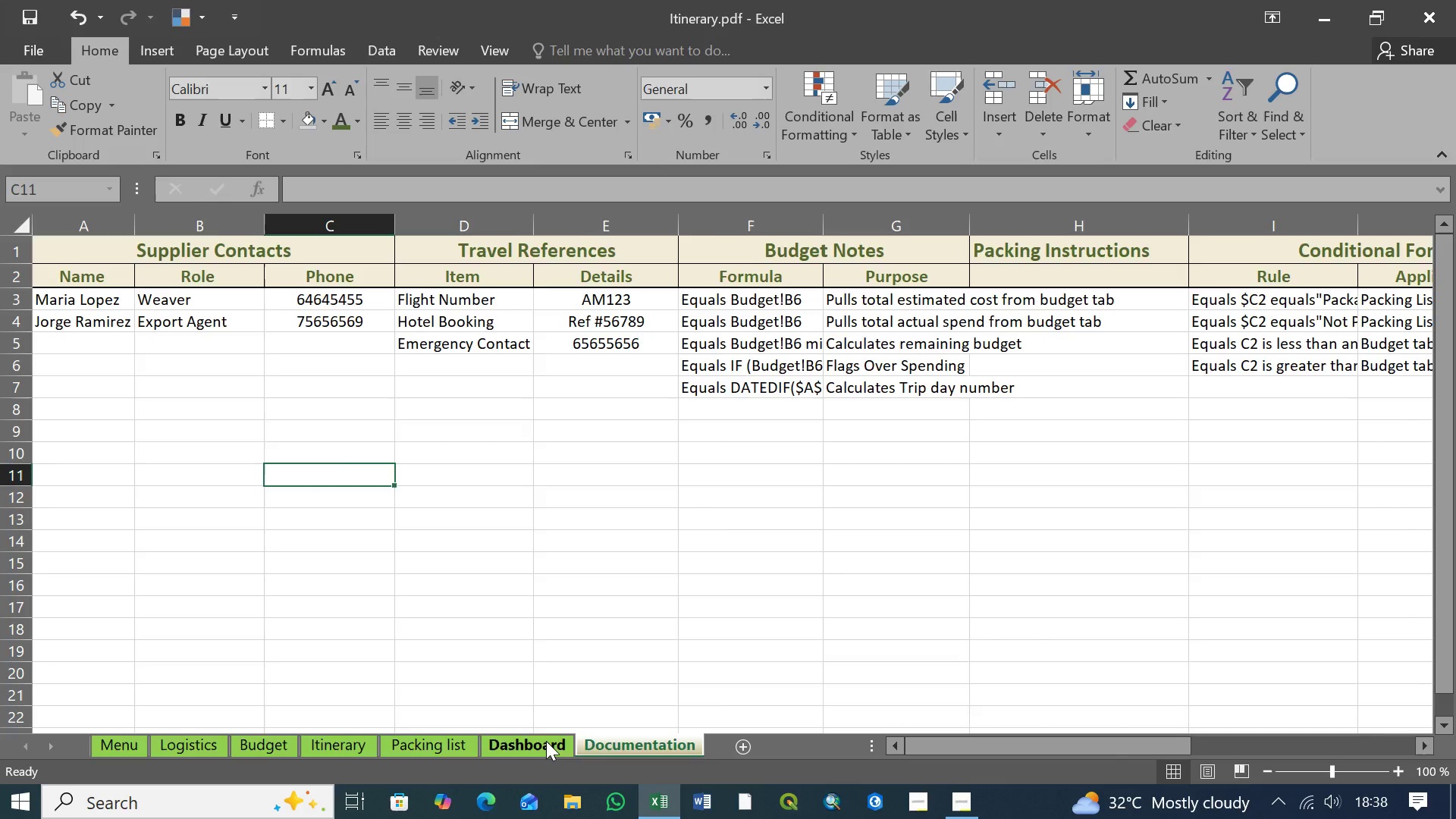 
left_click([546, 741])
 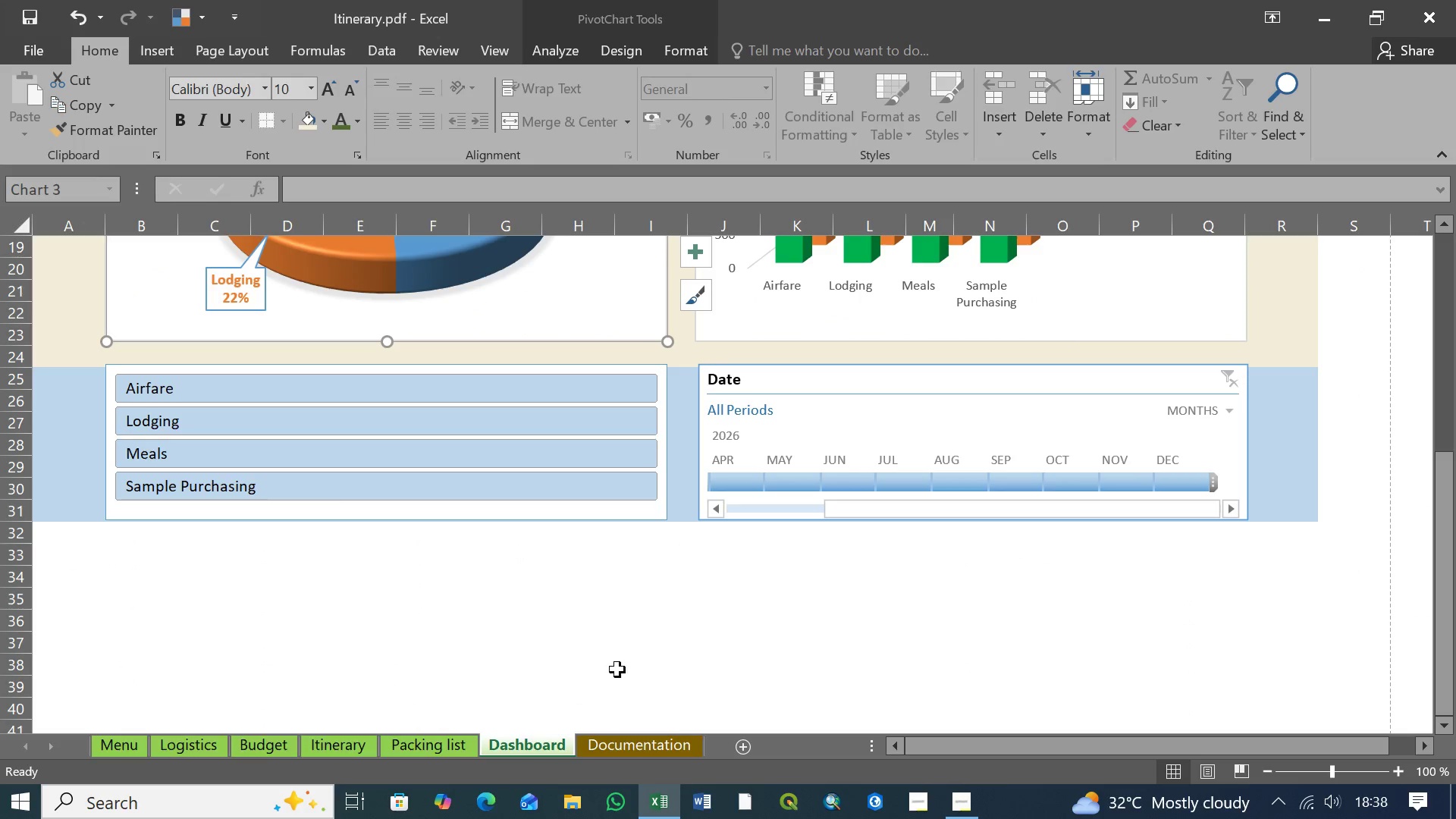 
scroll: coordinate [633, 664], scroll_direction: up, amount: 13.0
 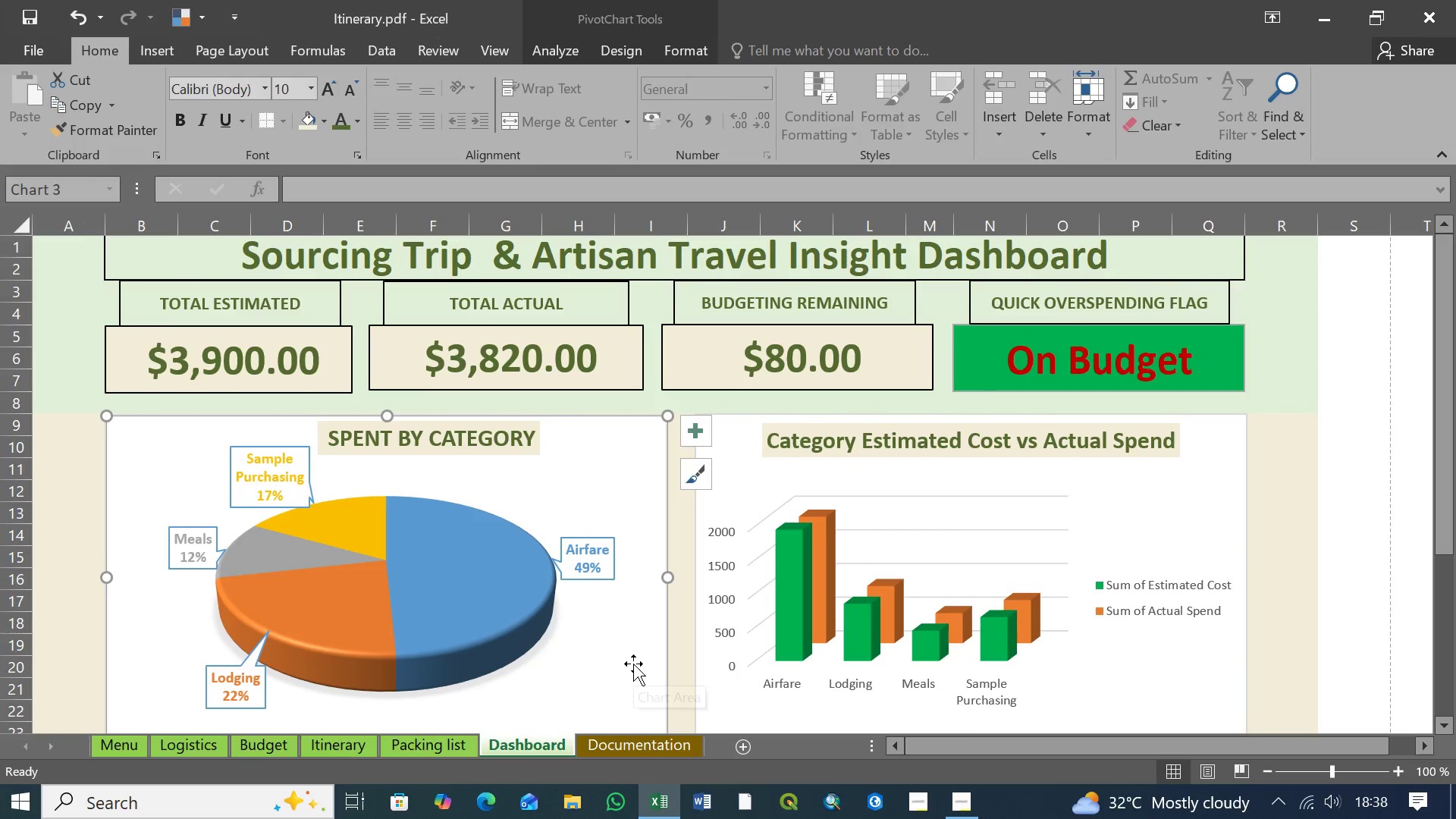 
scroll: coordinate [633, 664], scroll_direction: down, amount: 6.0
 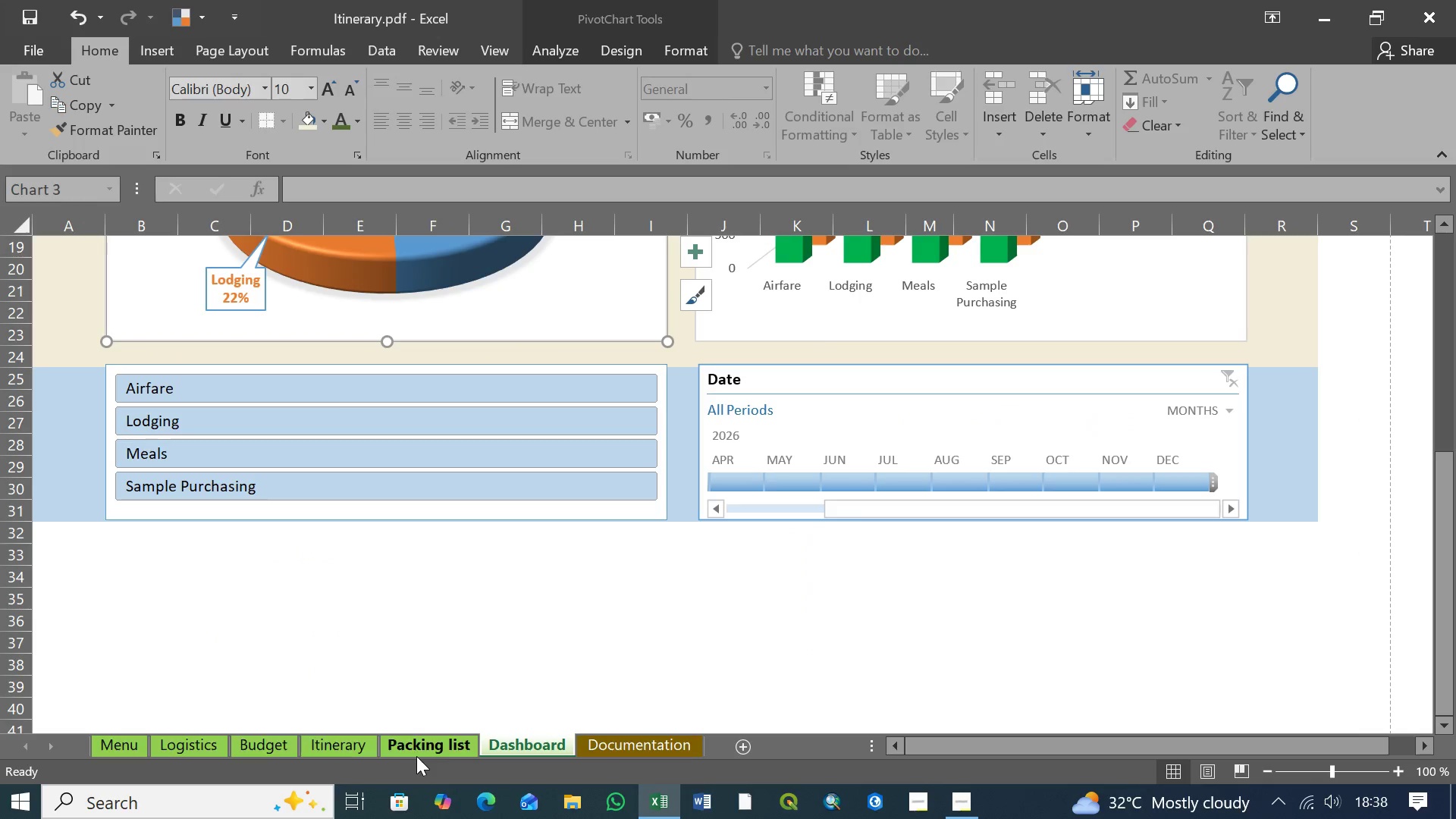 
left_click([432, 745])
 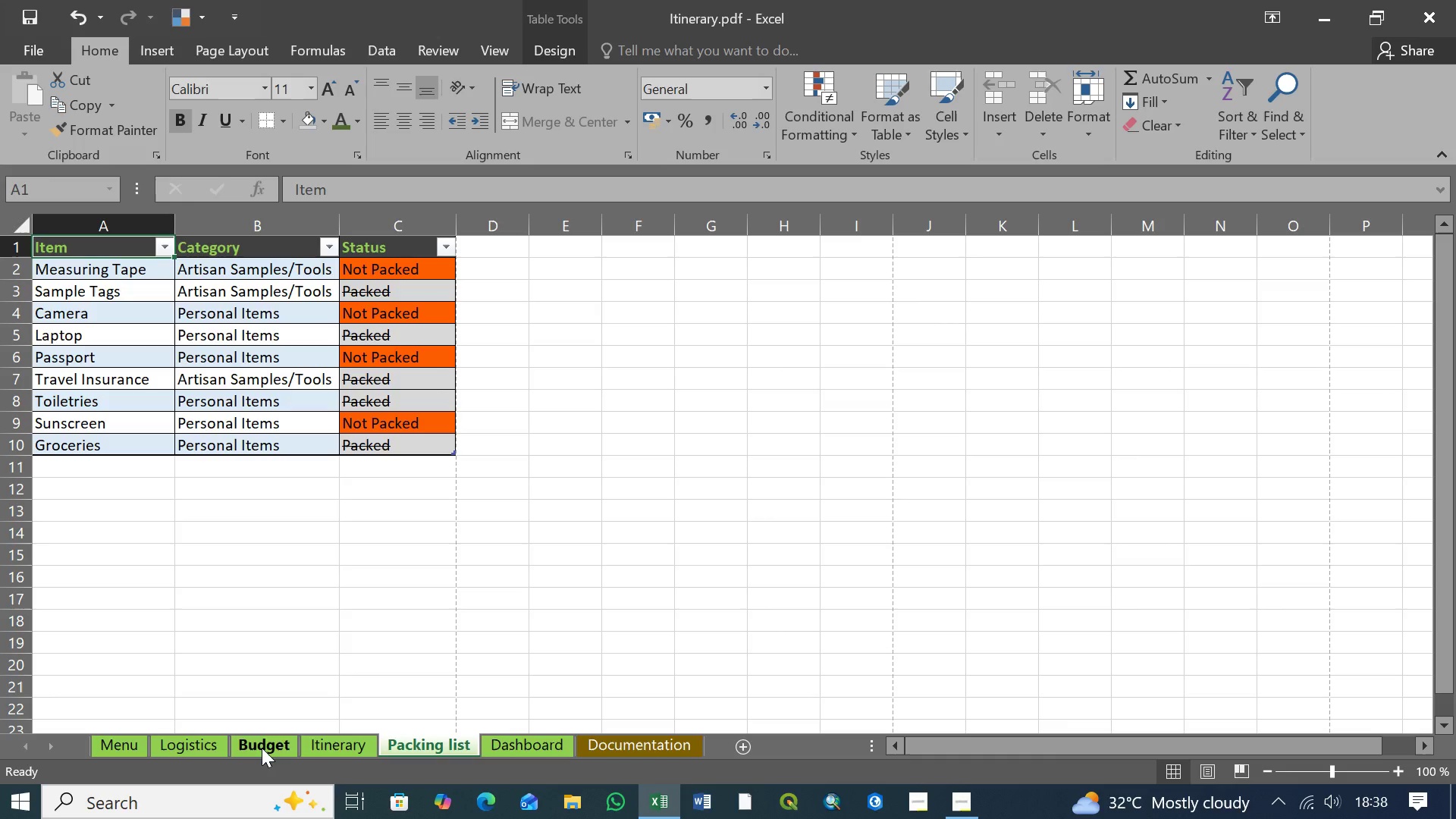 
wait(7.56)
 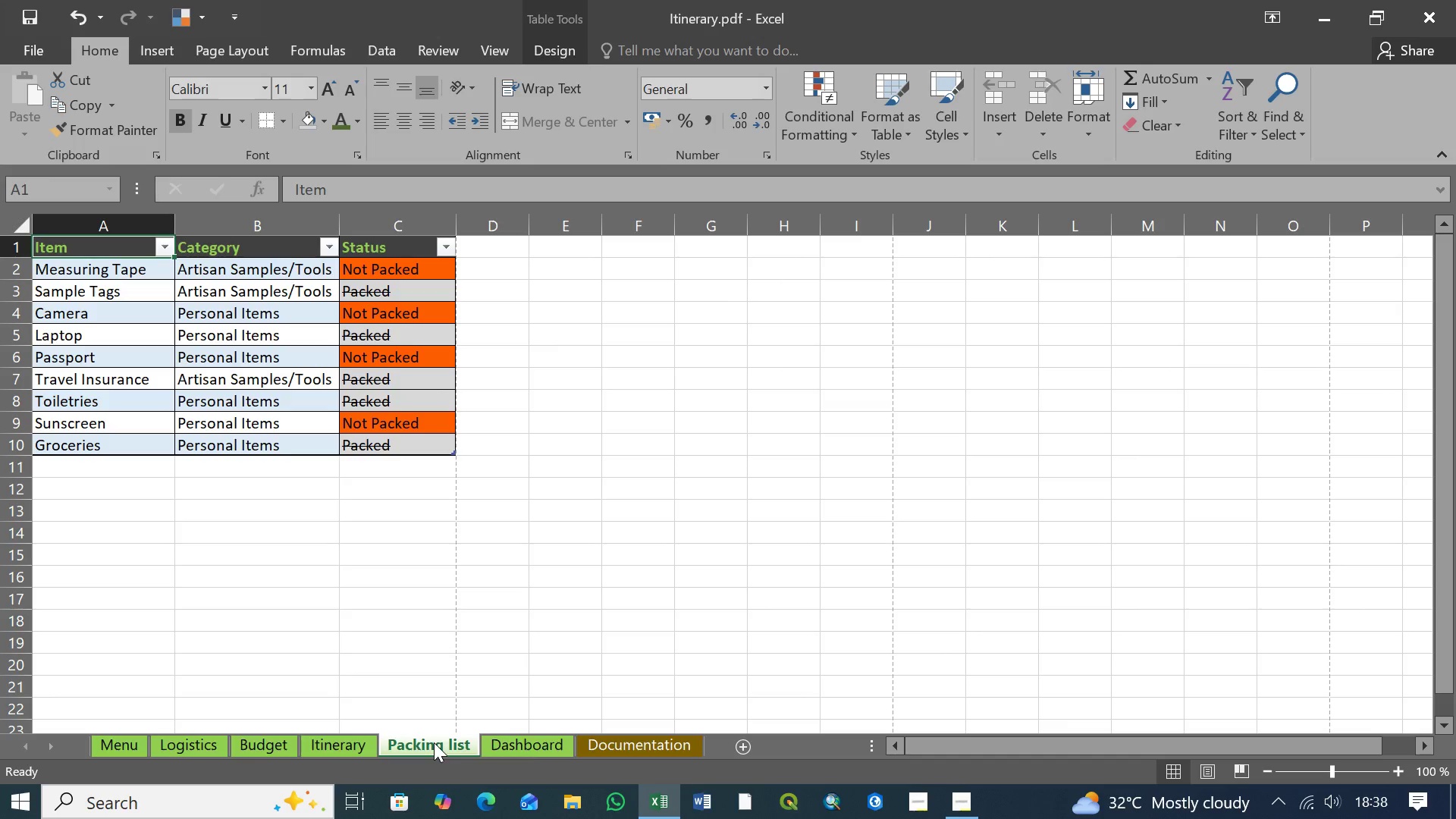 
left_click([348, 744])
 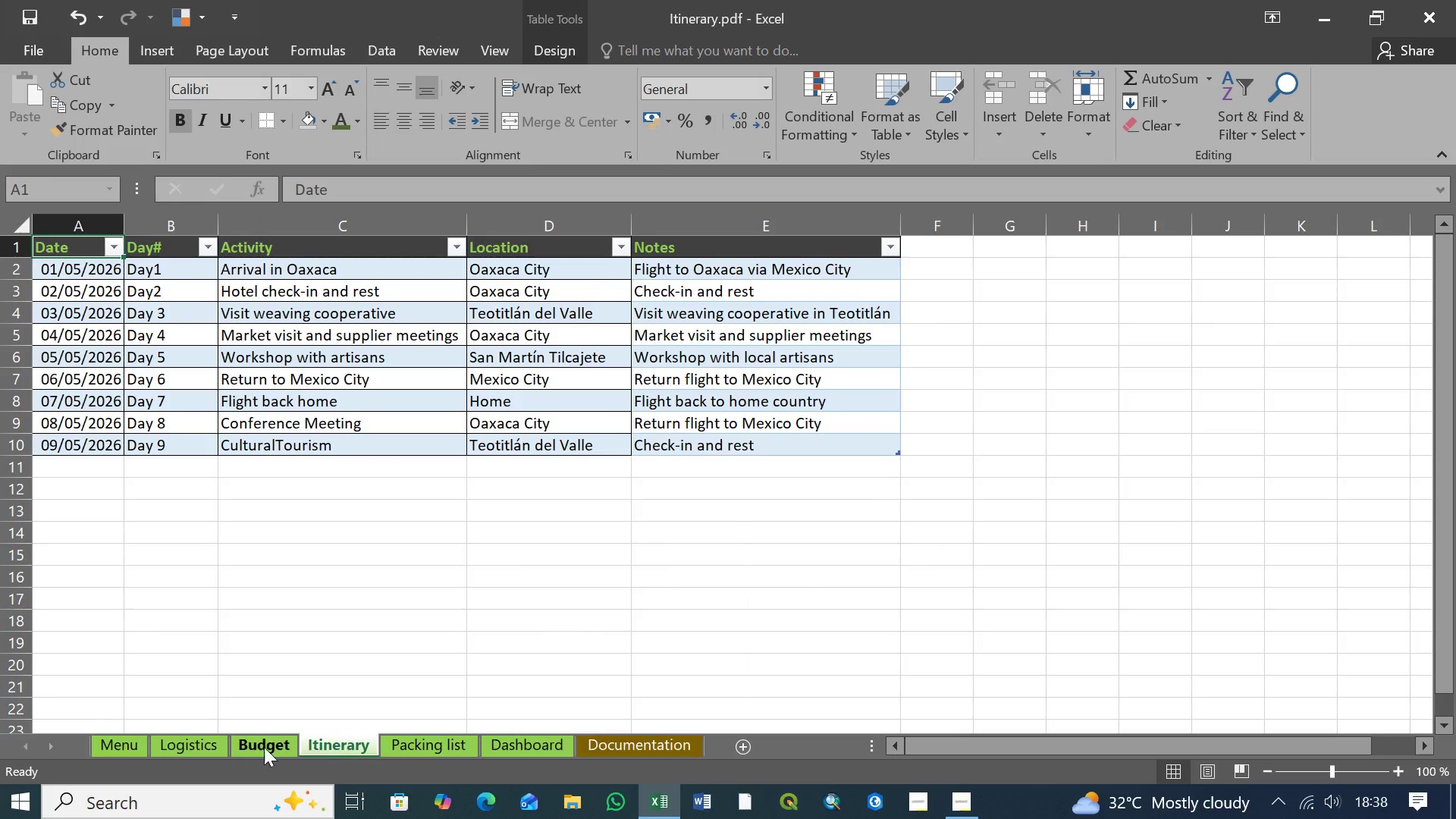 
left_click([273, 745])
 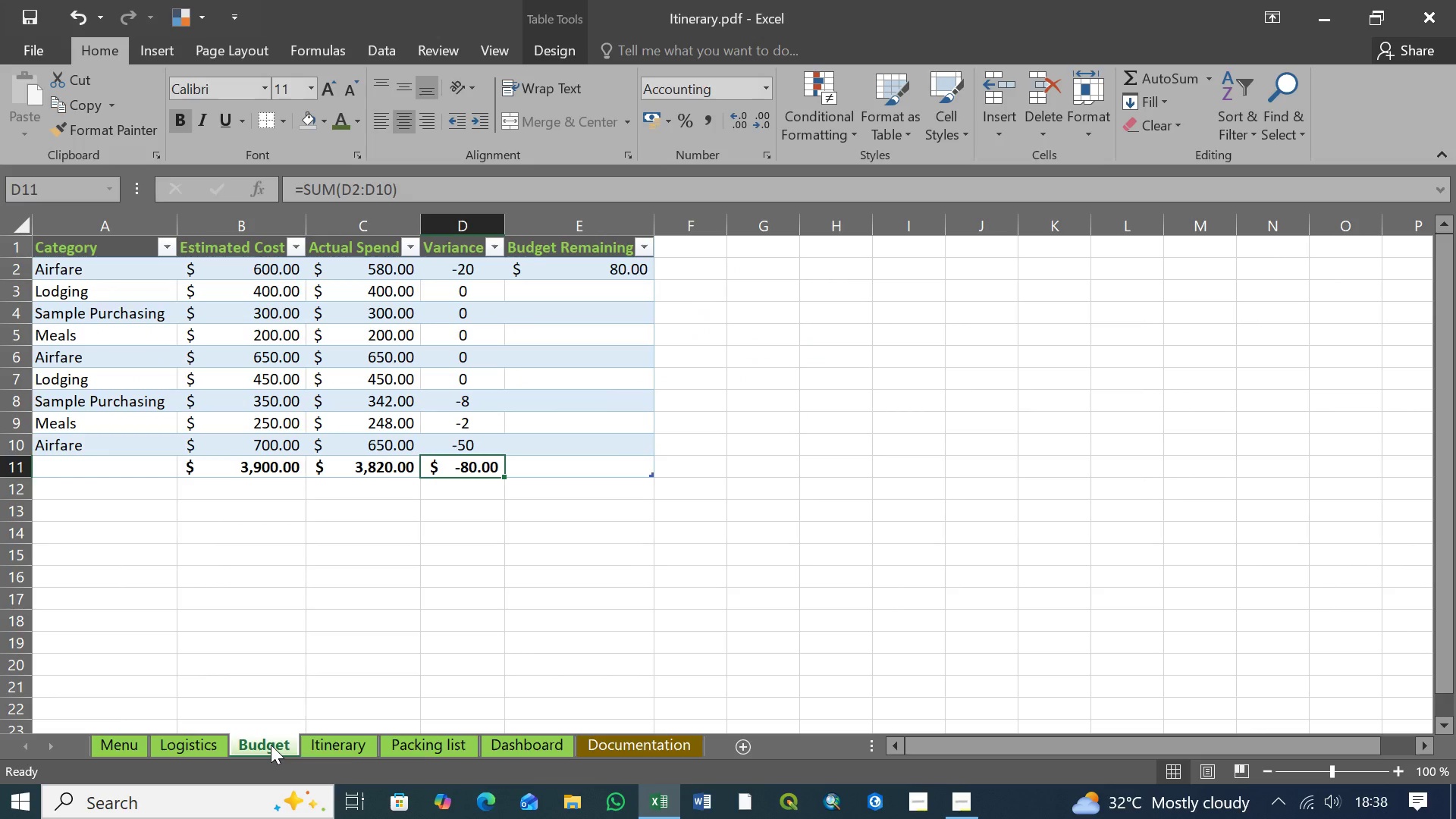 
wait(5.27)
 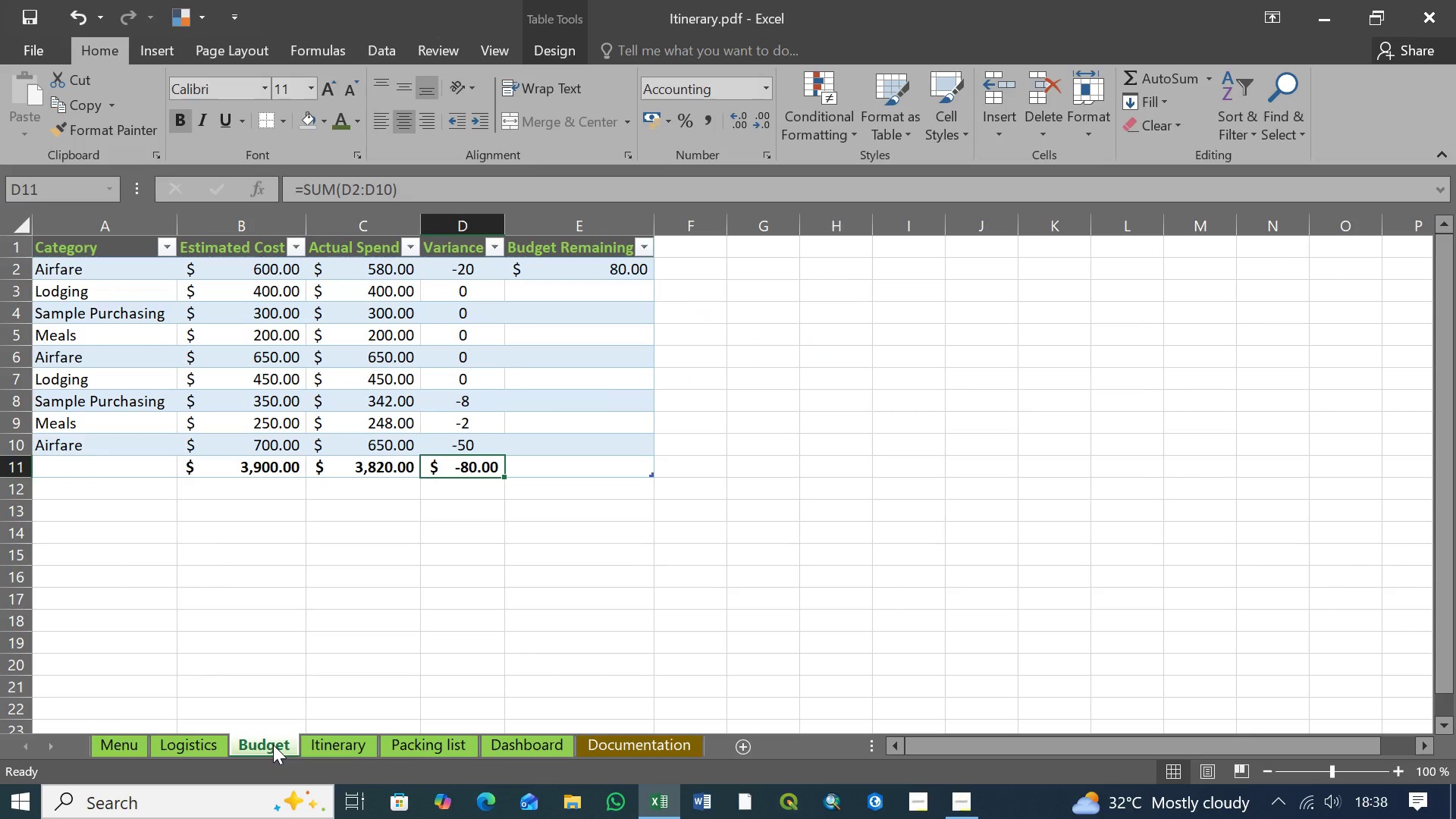 
left_click([197, 743])
 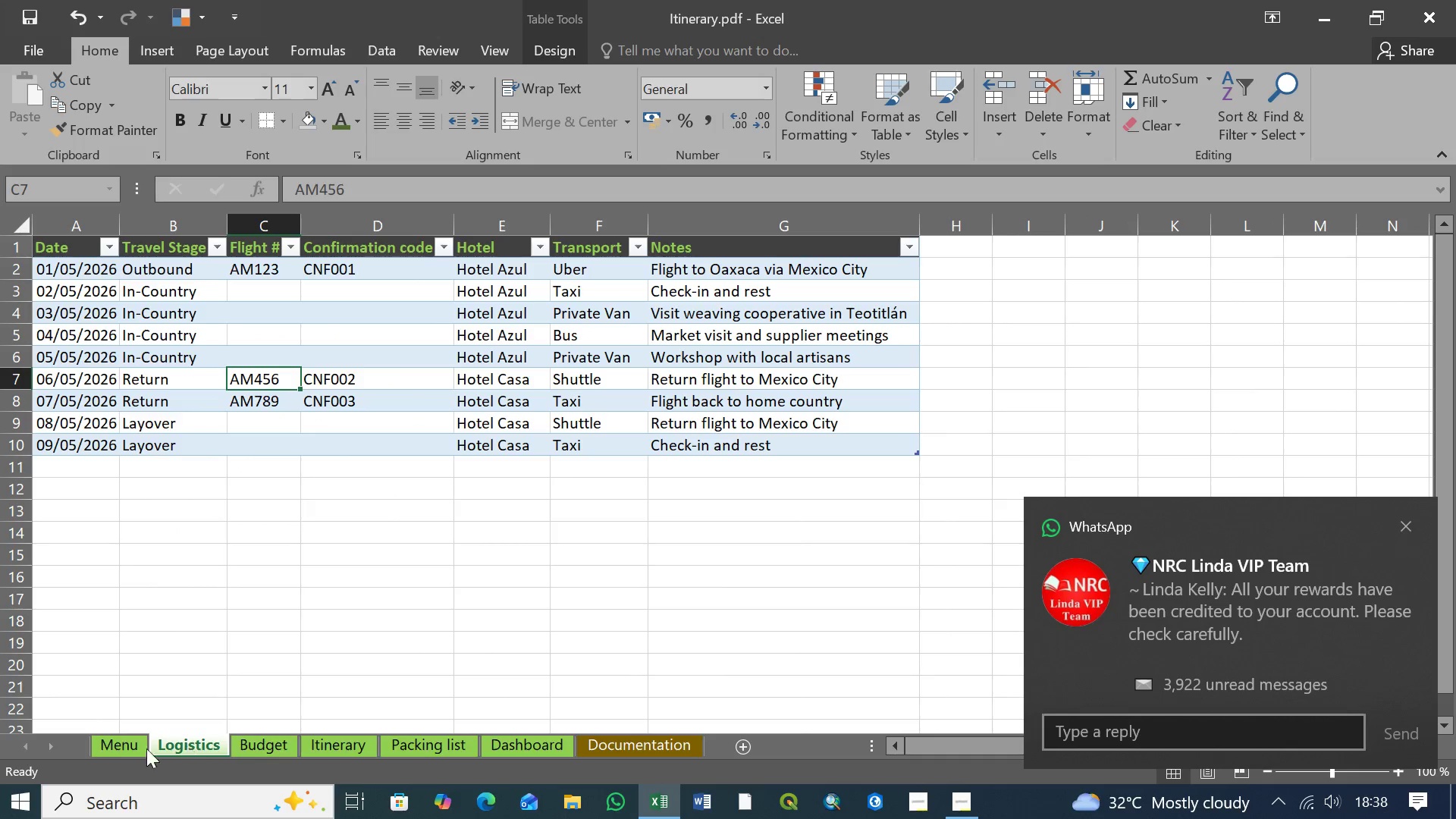 
left_click([110, 749])
 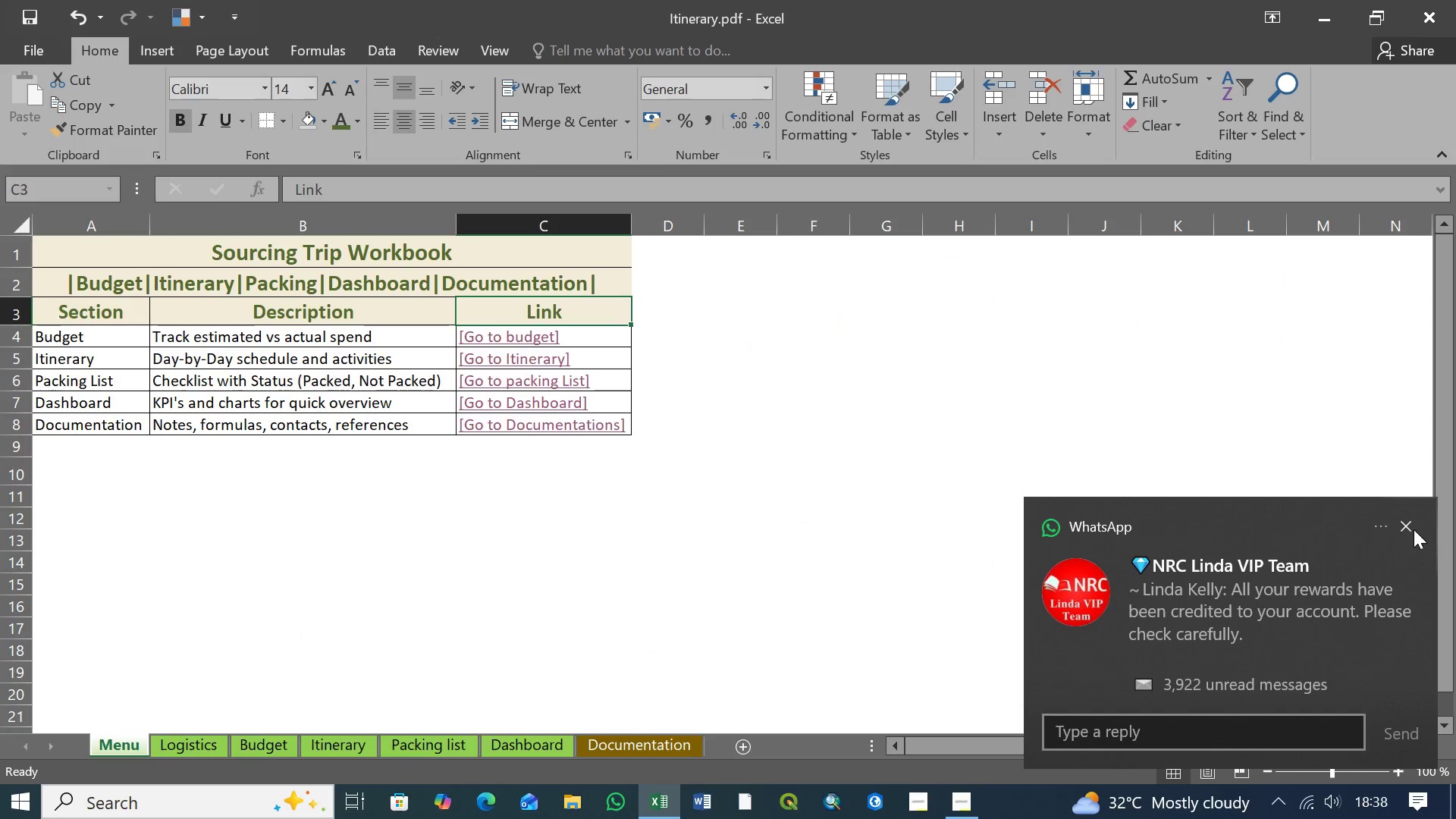 
left_click([1412, 525])
 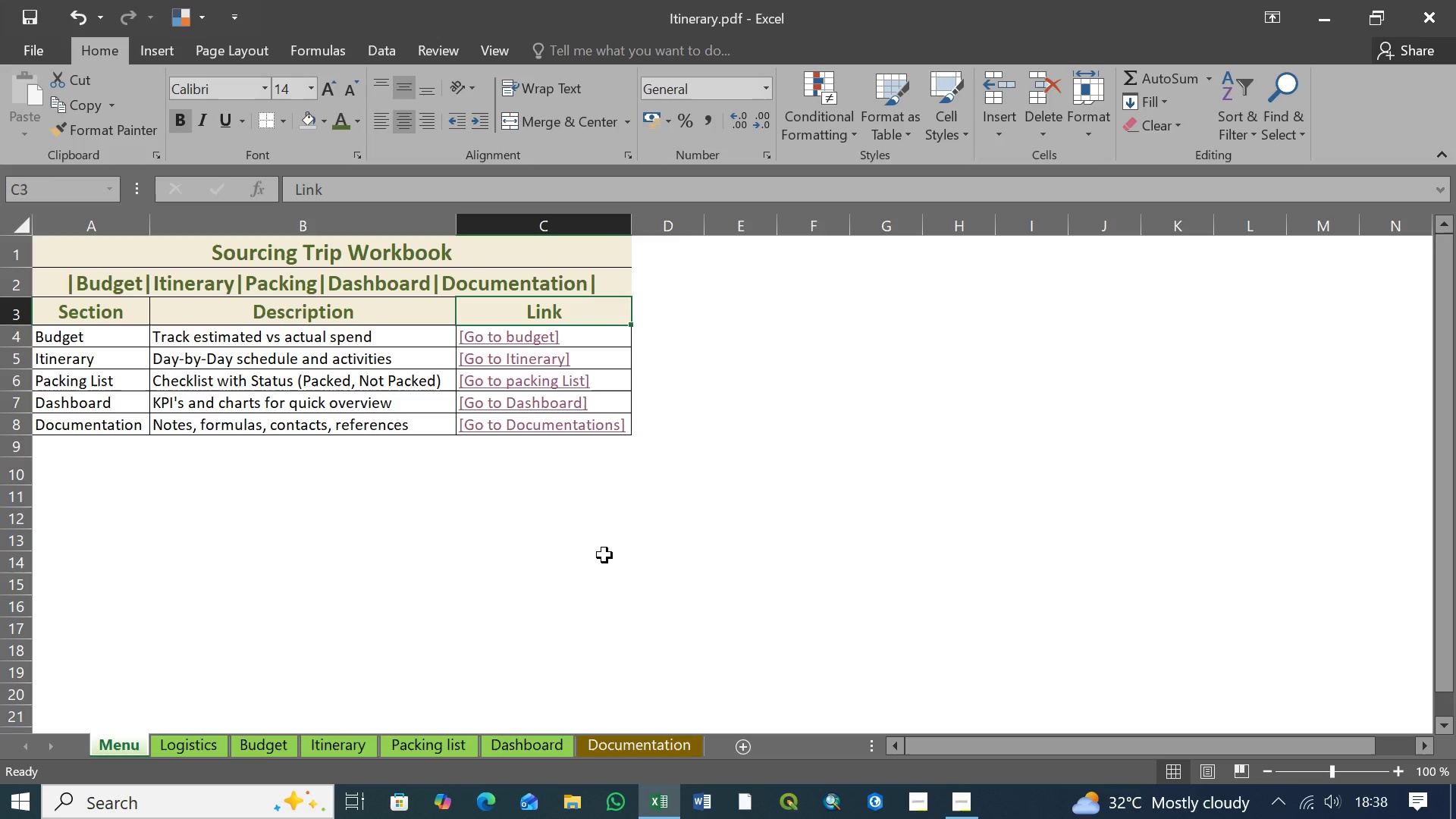 
key(Control+S)
 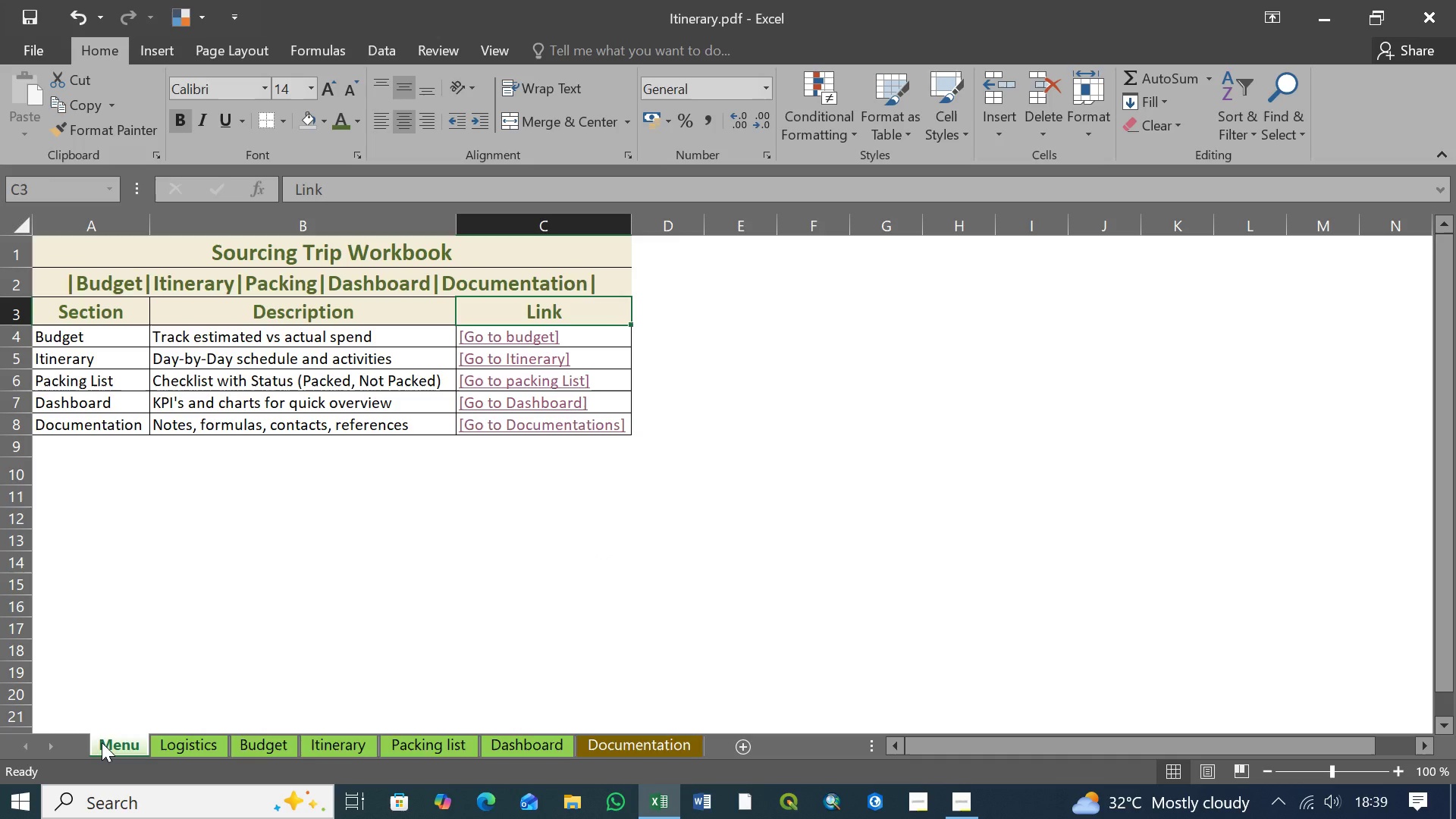 
wait(6.97)
 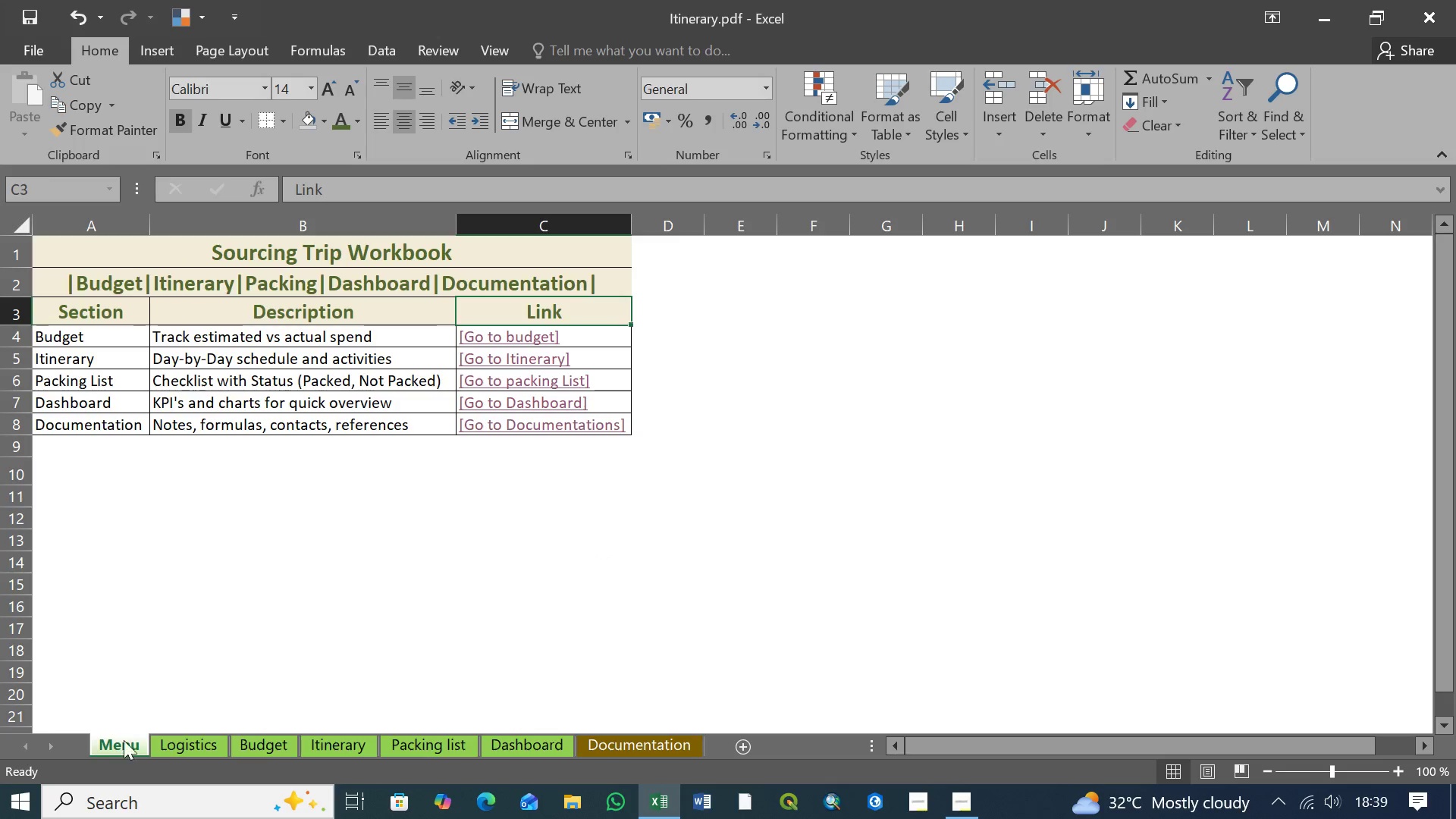 
left_click([277, 621])
 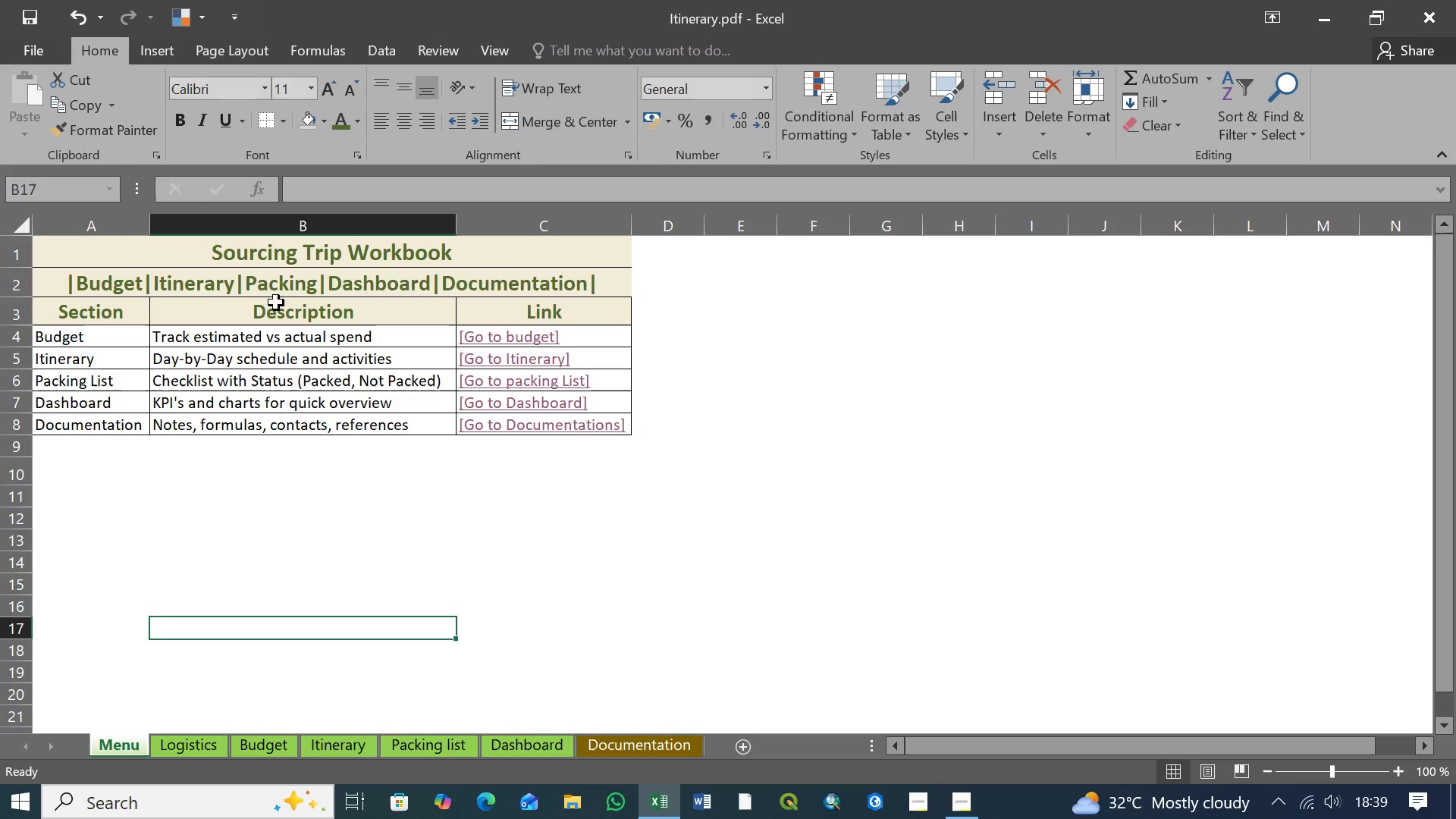 
wait(7.55)
 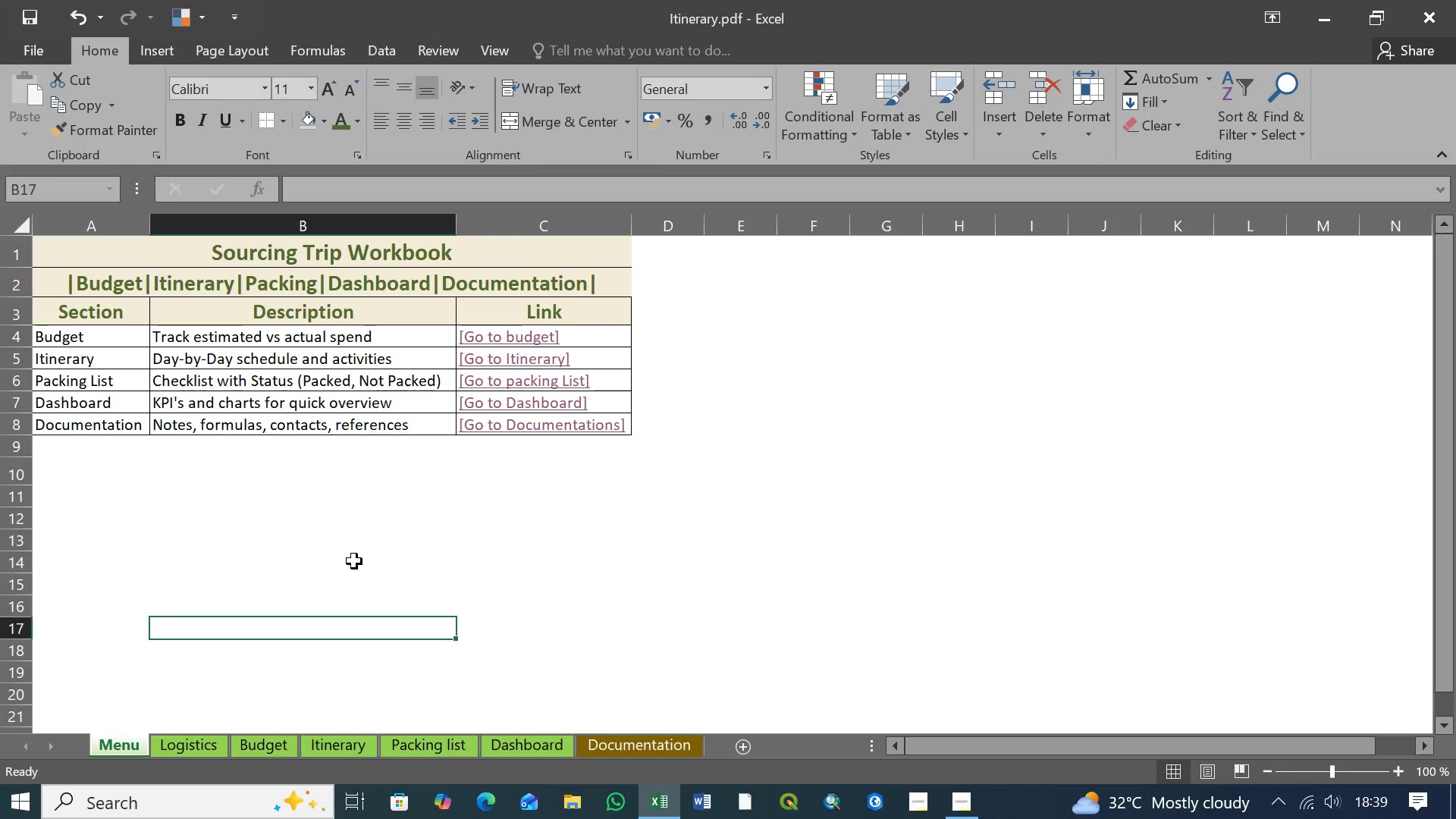 
left_click([186, 748])
 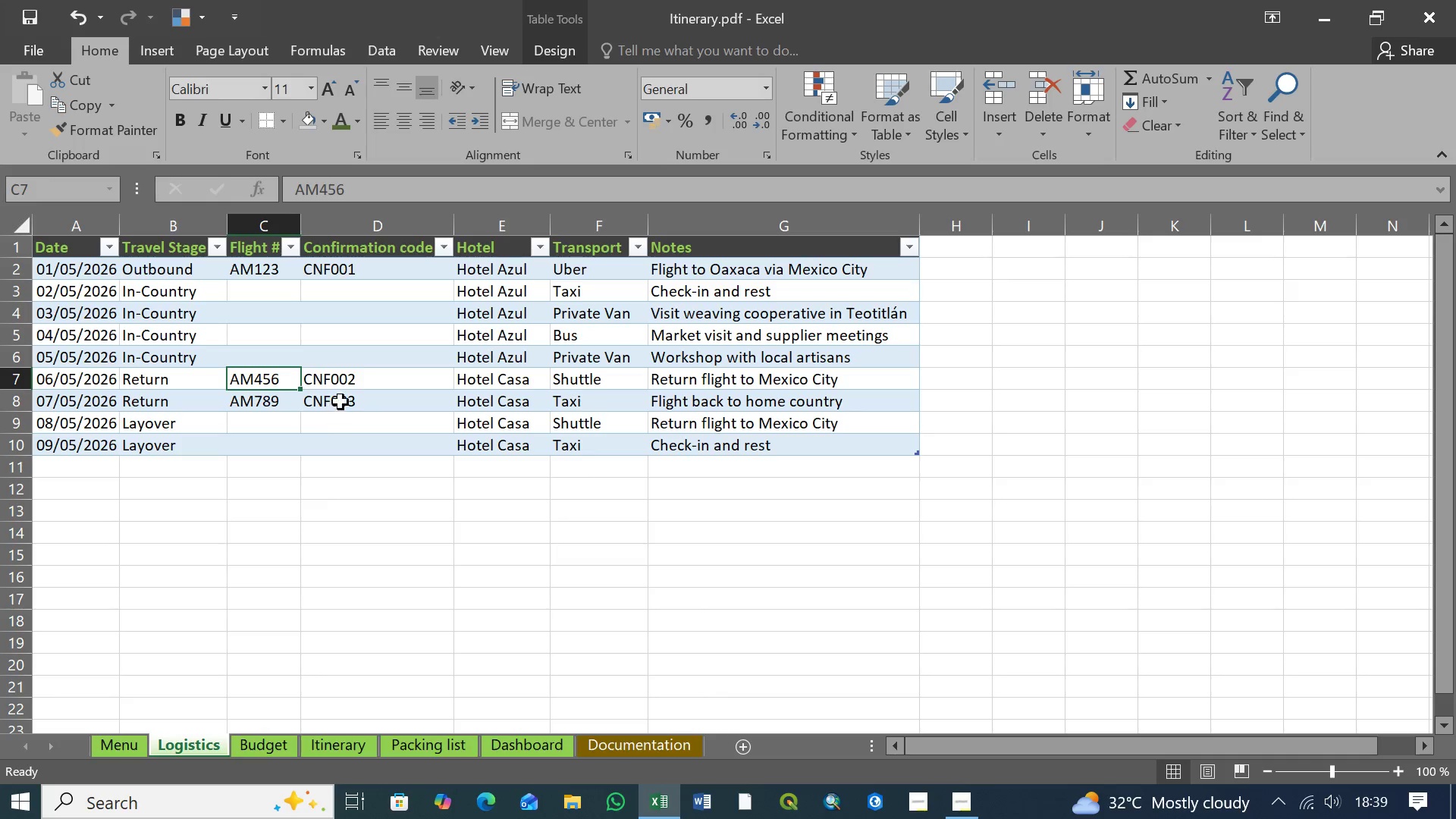 
wait(19.45)
 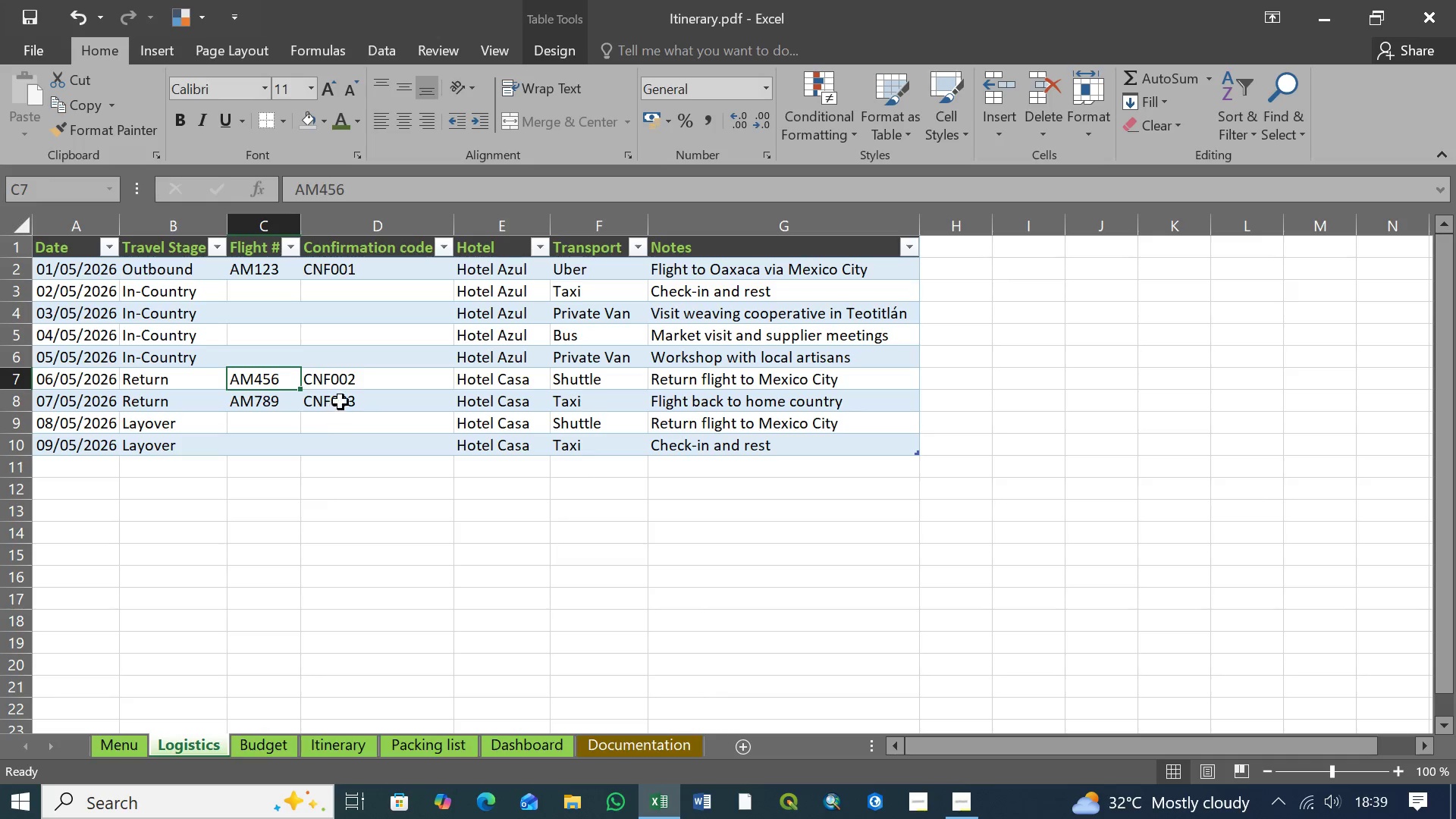 
left_click([256, 737])
 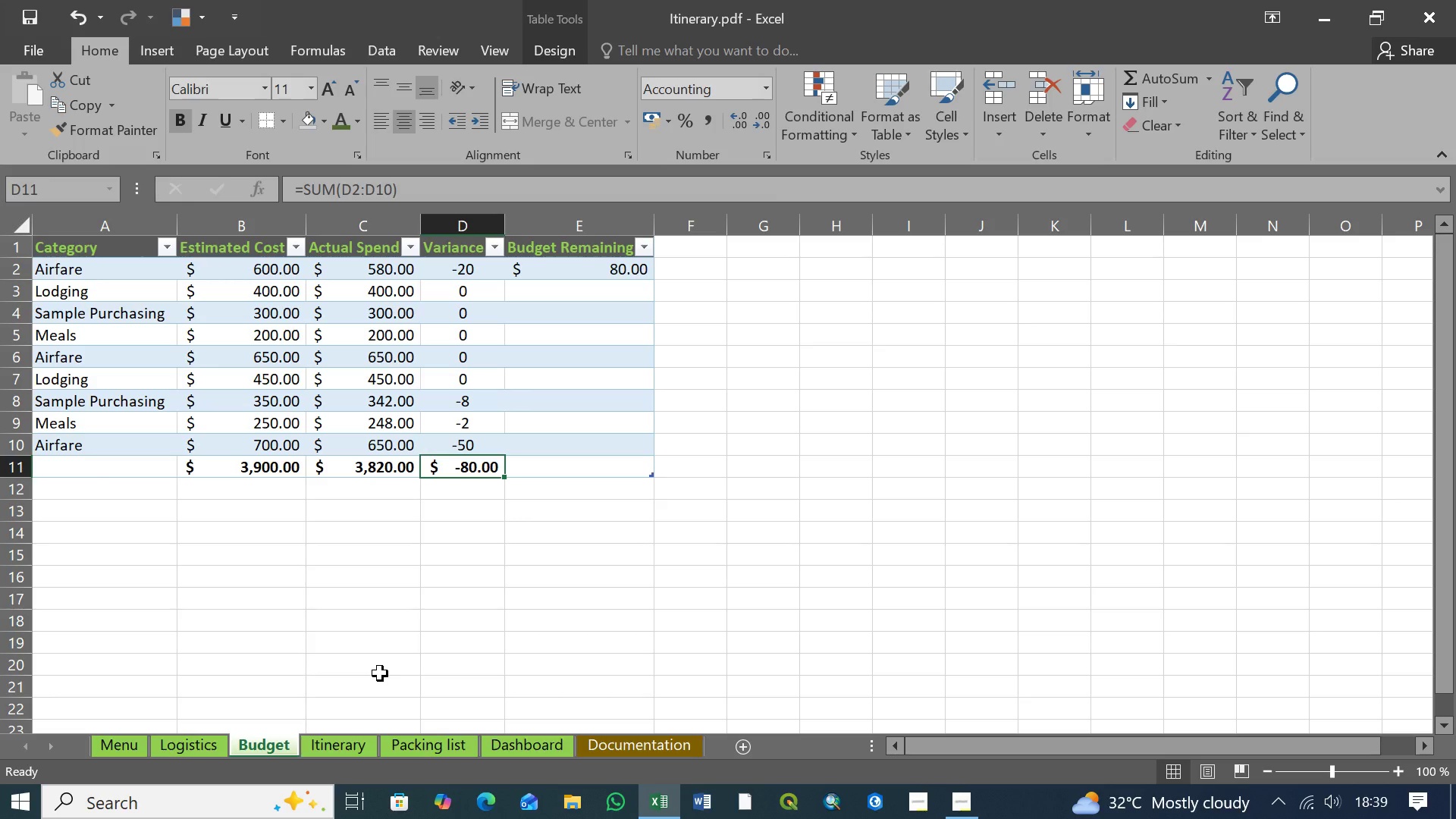 
wait(14.31)
 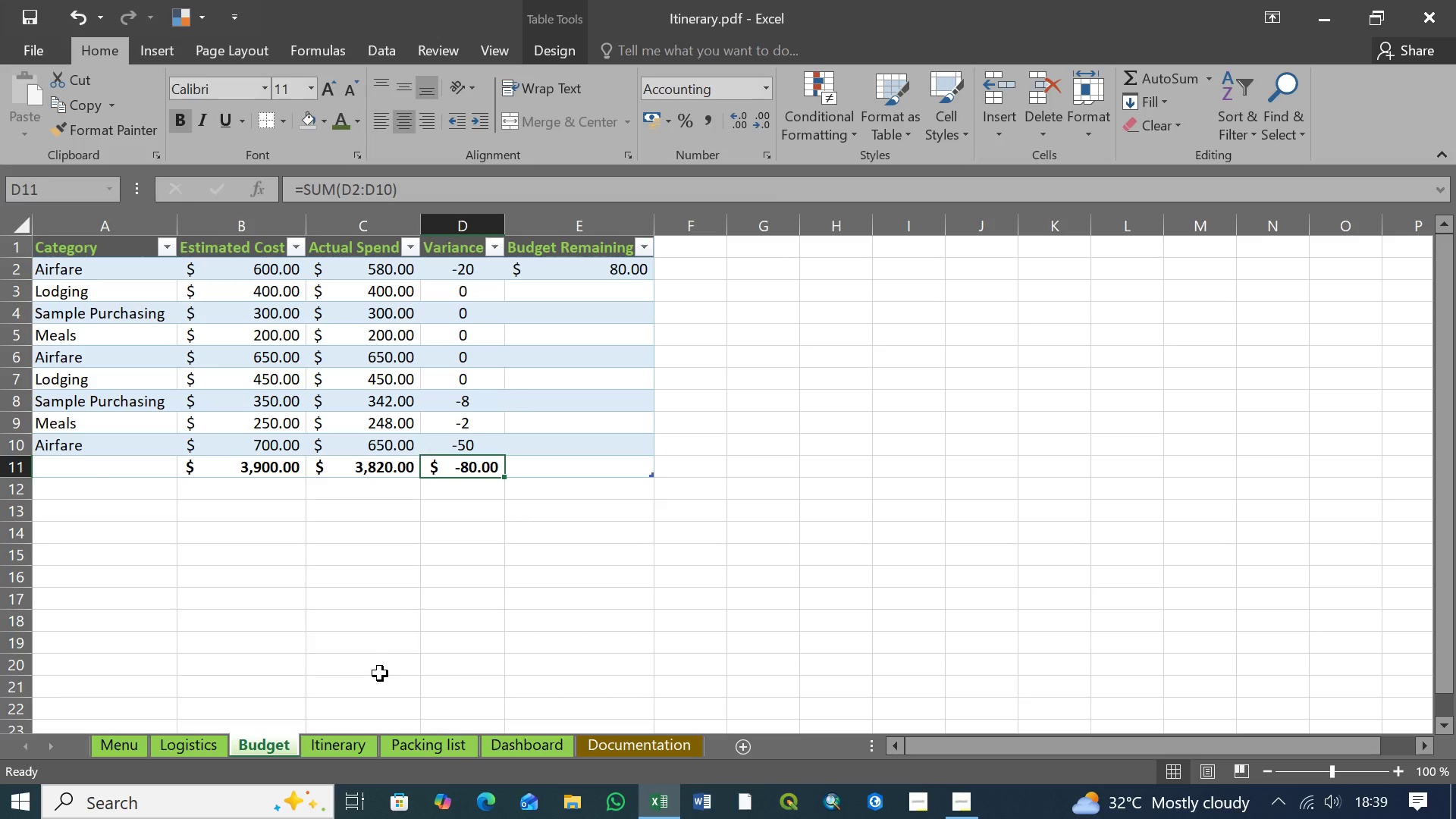 
left_click([120, 747])
 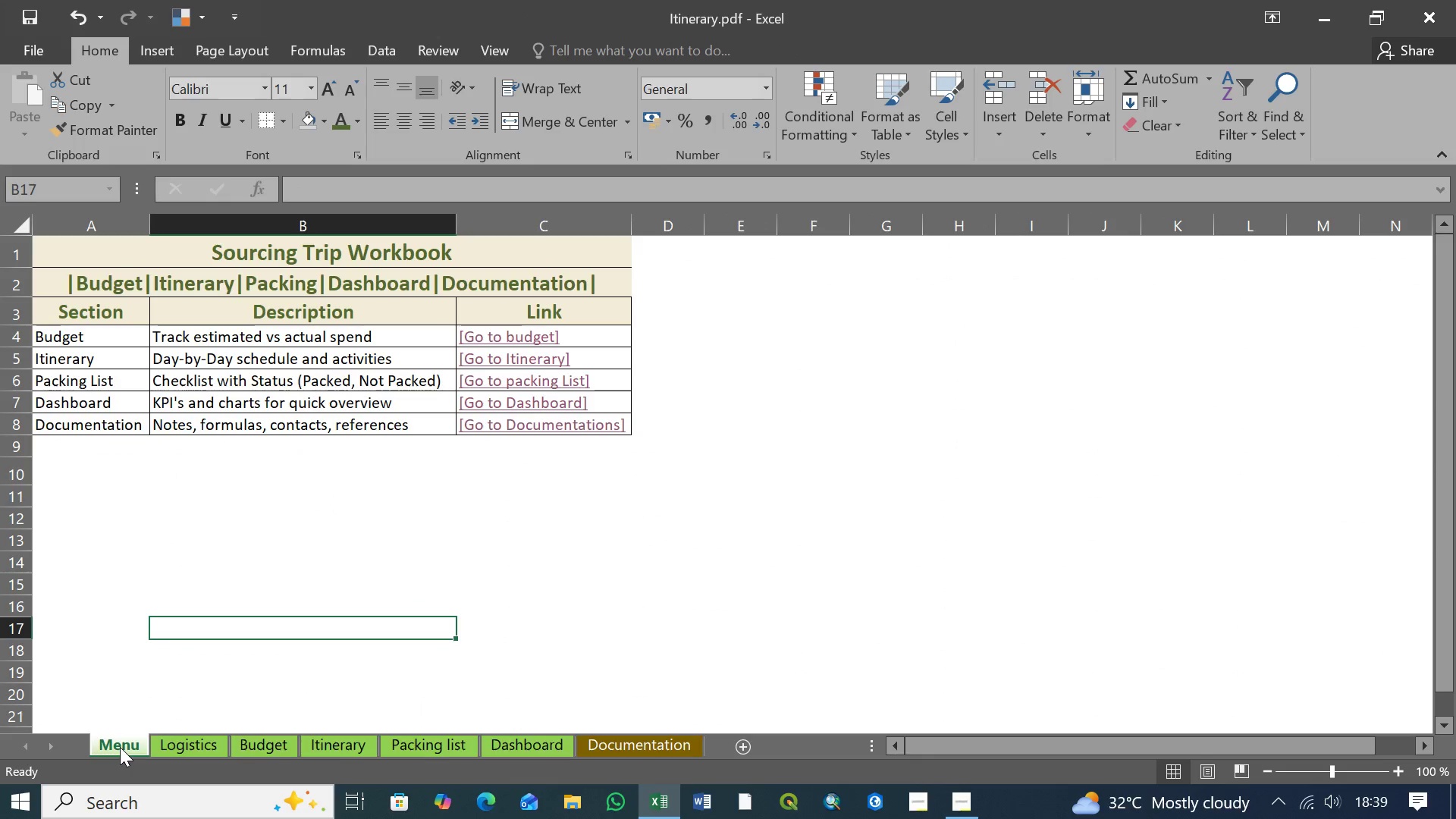 
left_click([174, 750])
 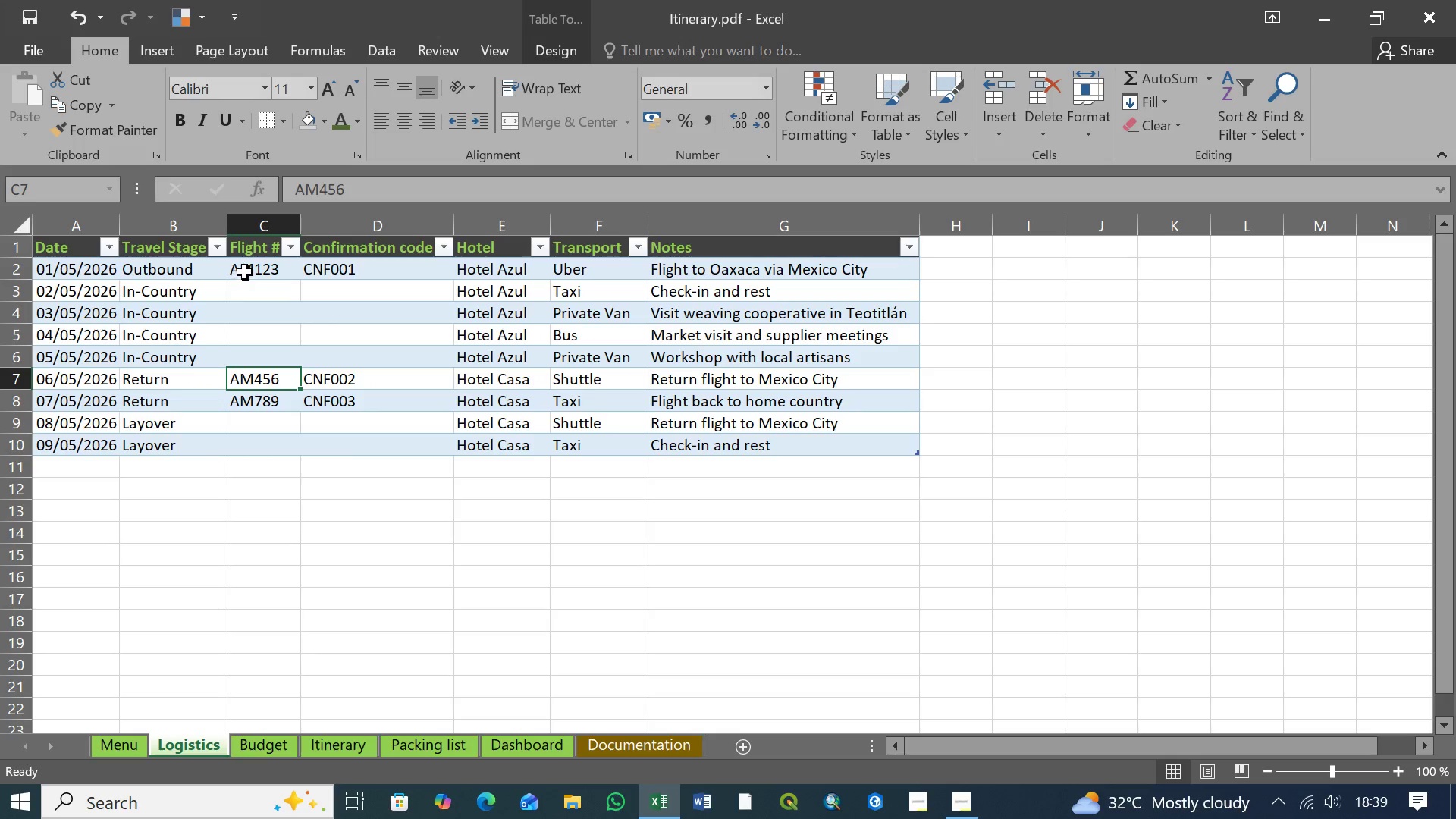 
left_click([246, 271])
 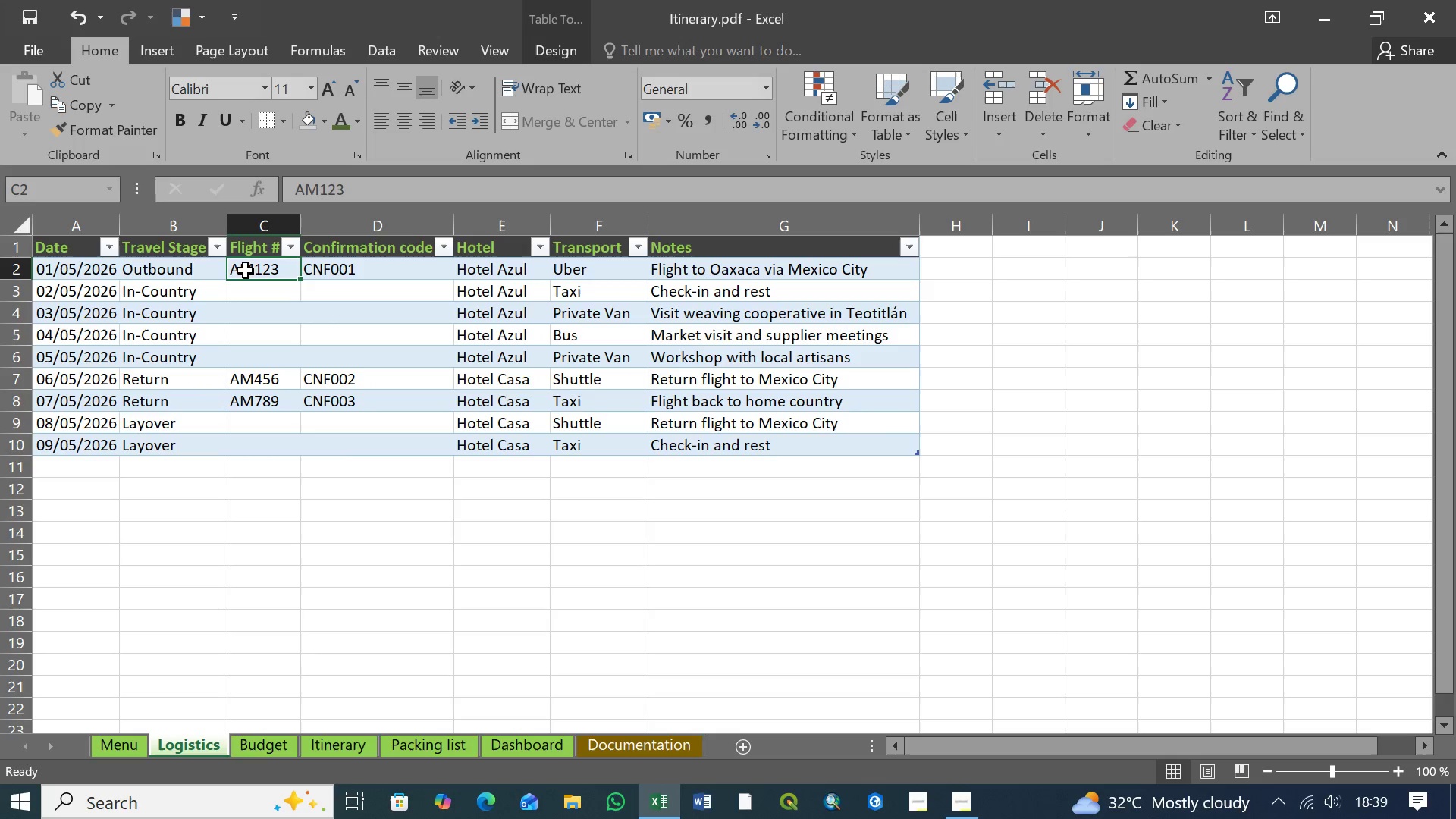 
left_click([78, 271])
 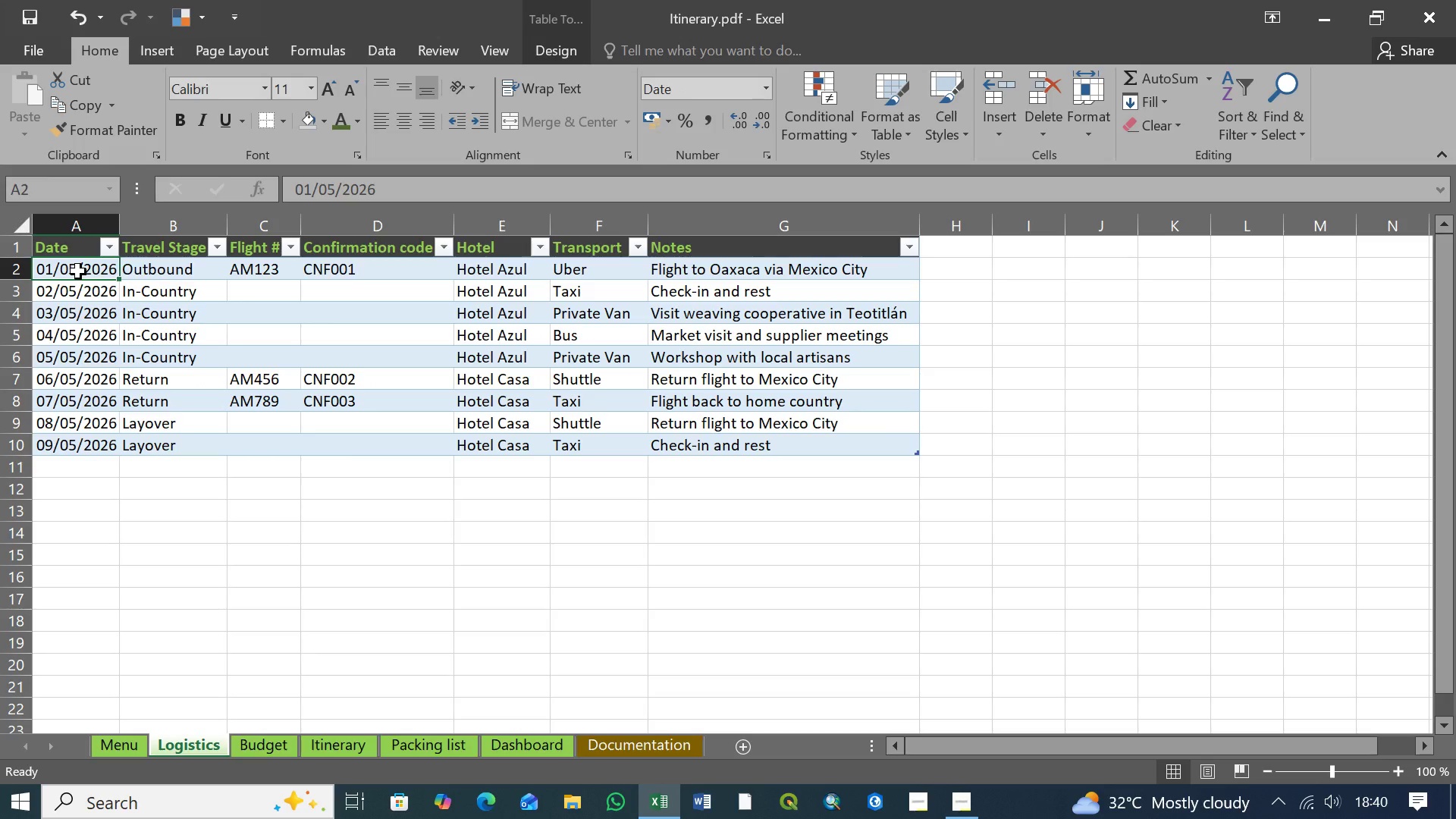 
hold_key(key=ShiftLeft, duration=1.05)
left_click([89, 447])
 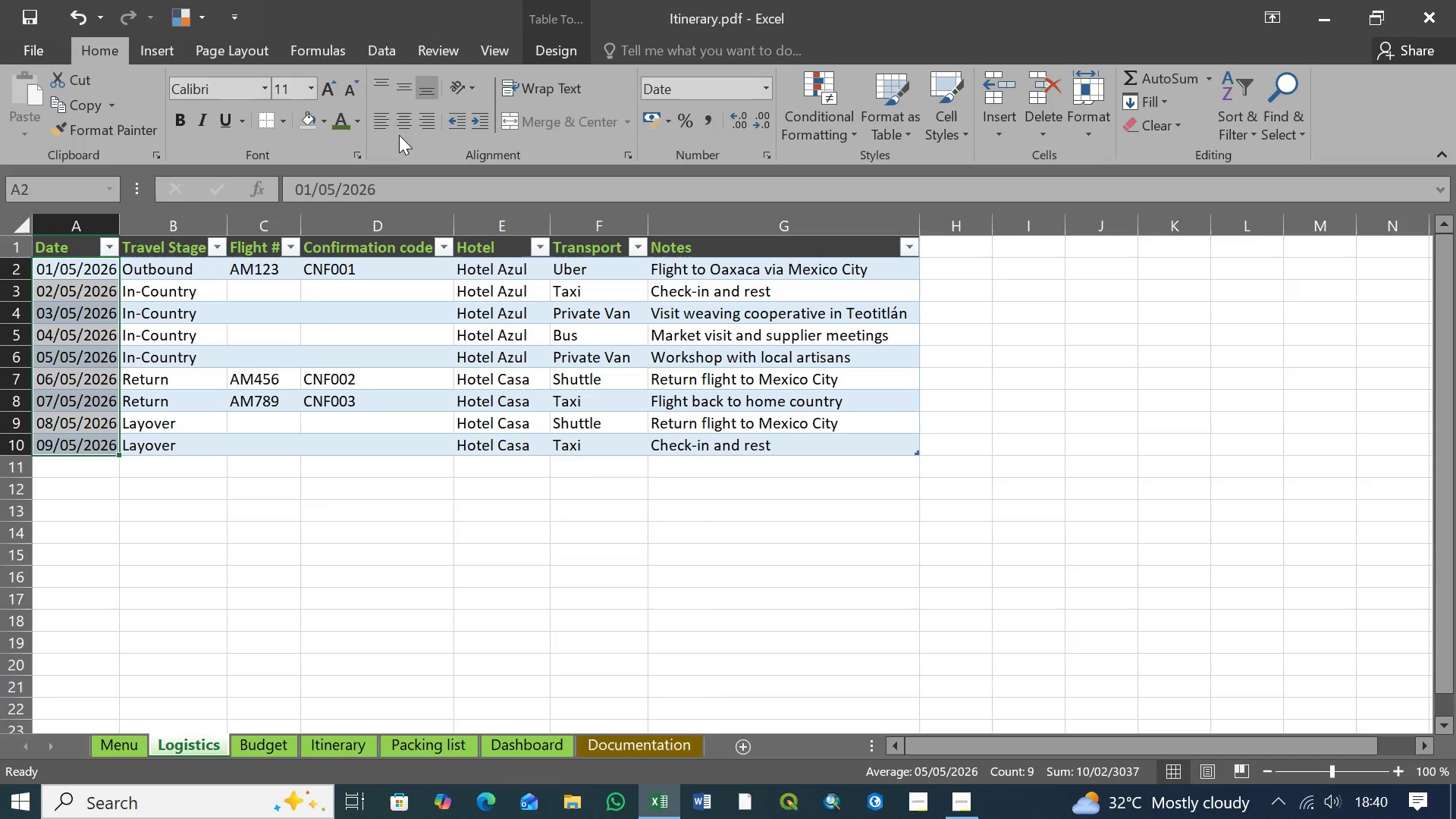 
left_click([400, 126])
 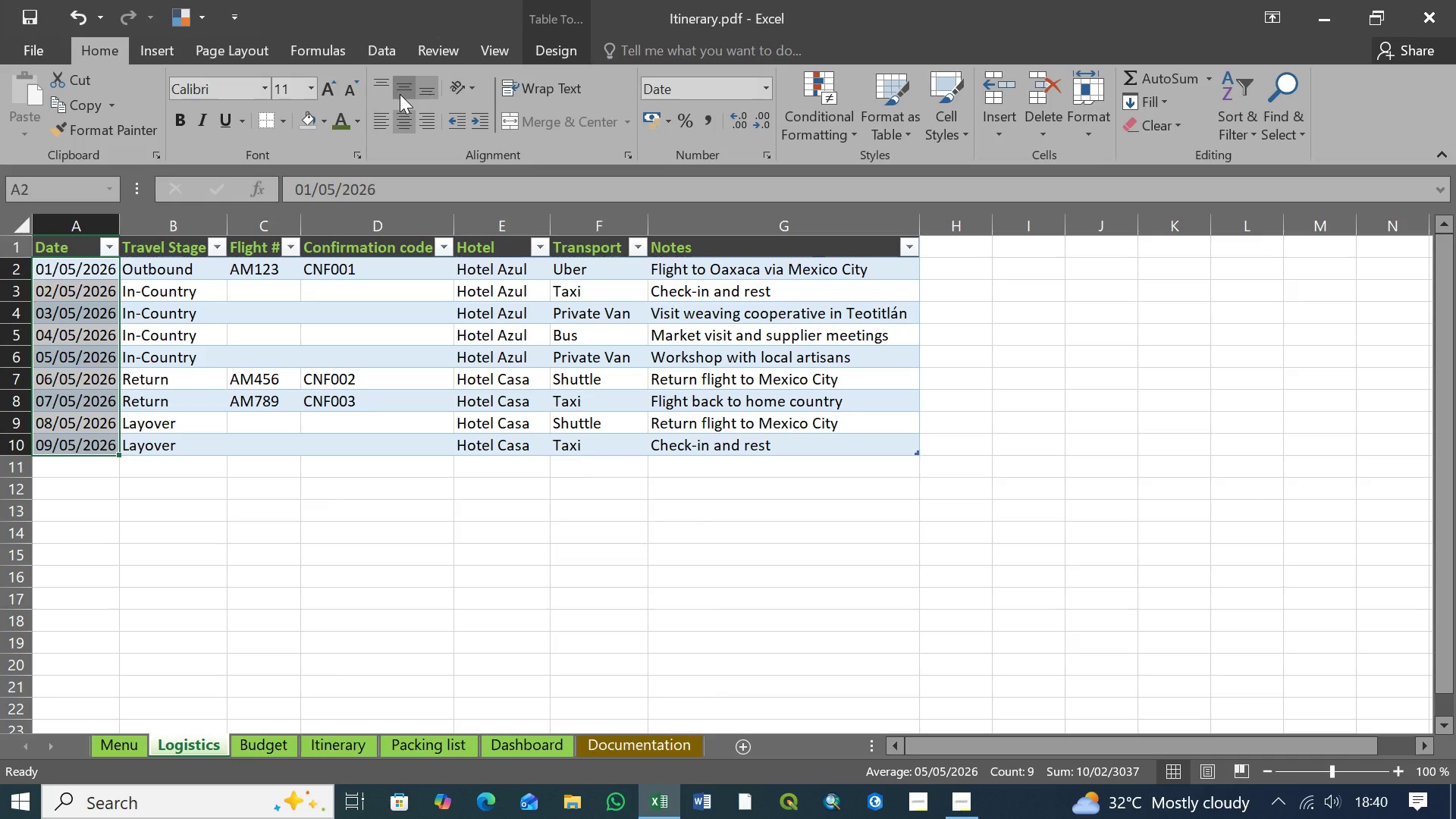 
left_click([400, 94])
 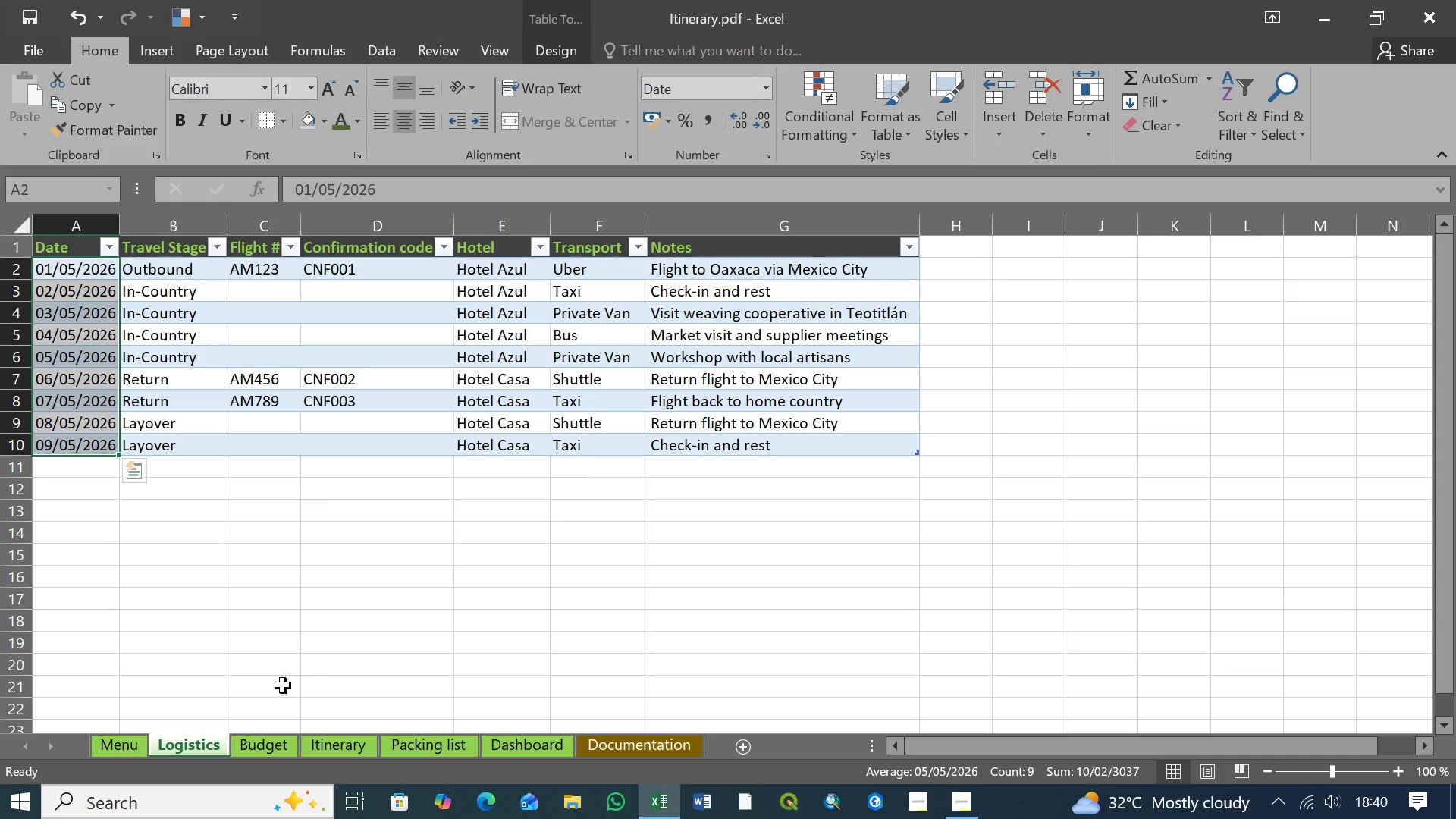 
wait(5.33)
 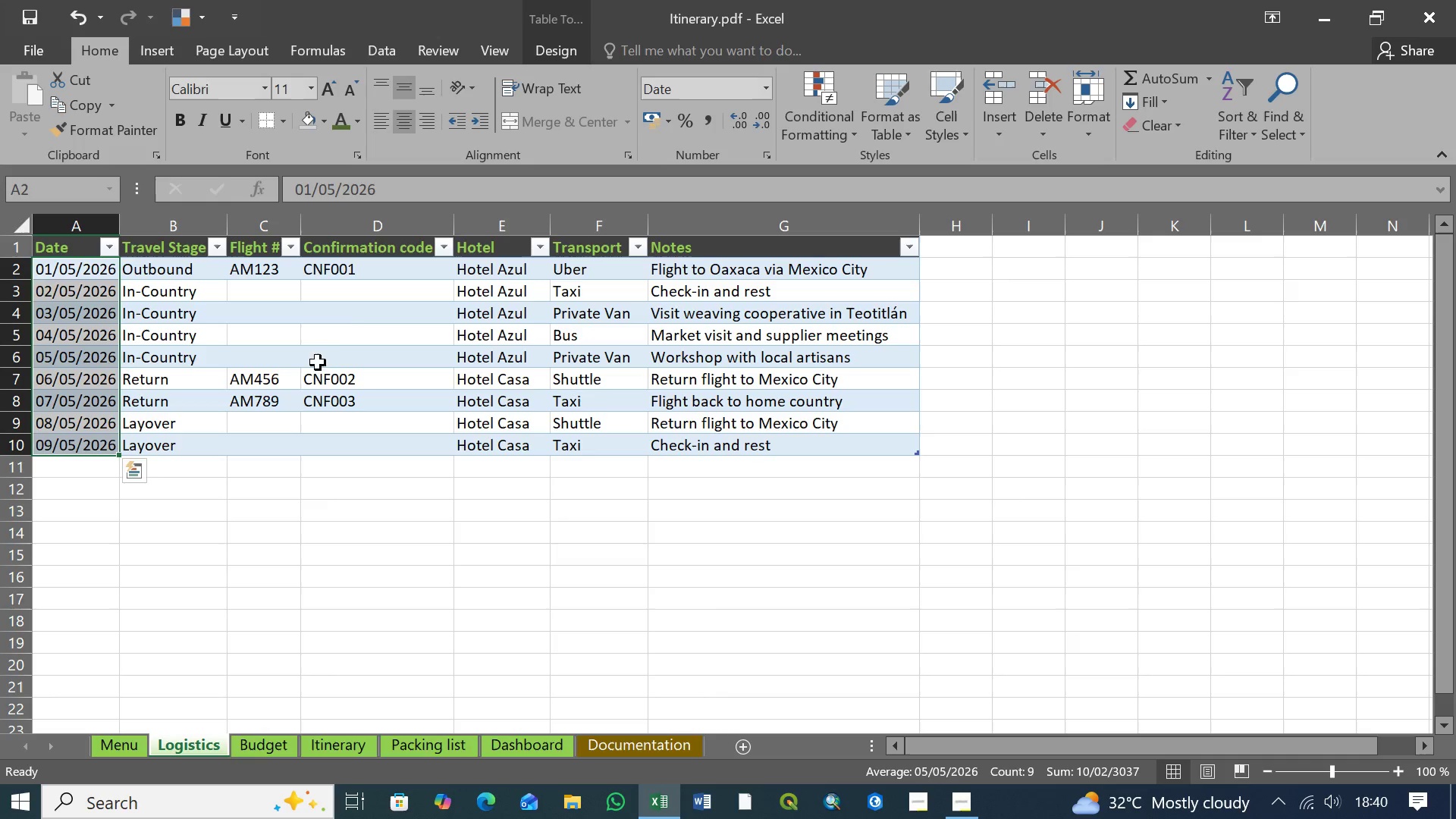 
left_click([246, 747])
 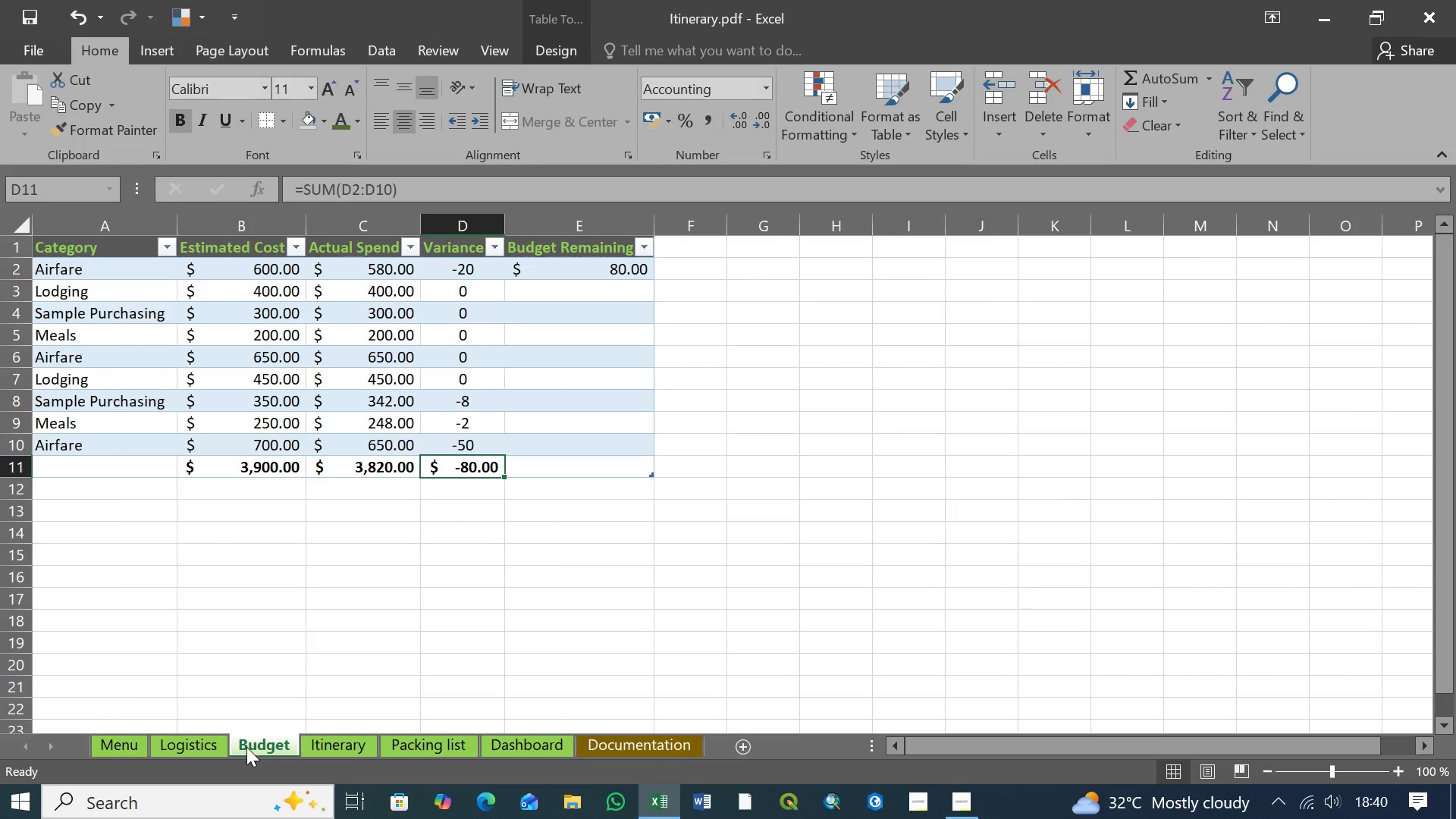 
left_click([257, 350])
 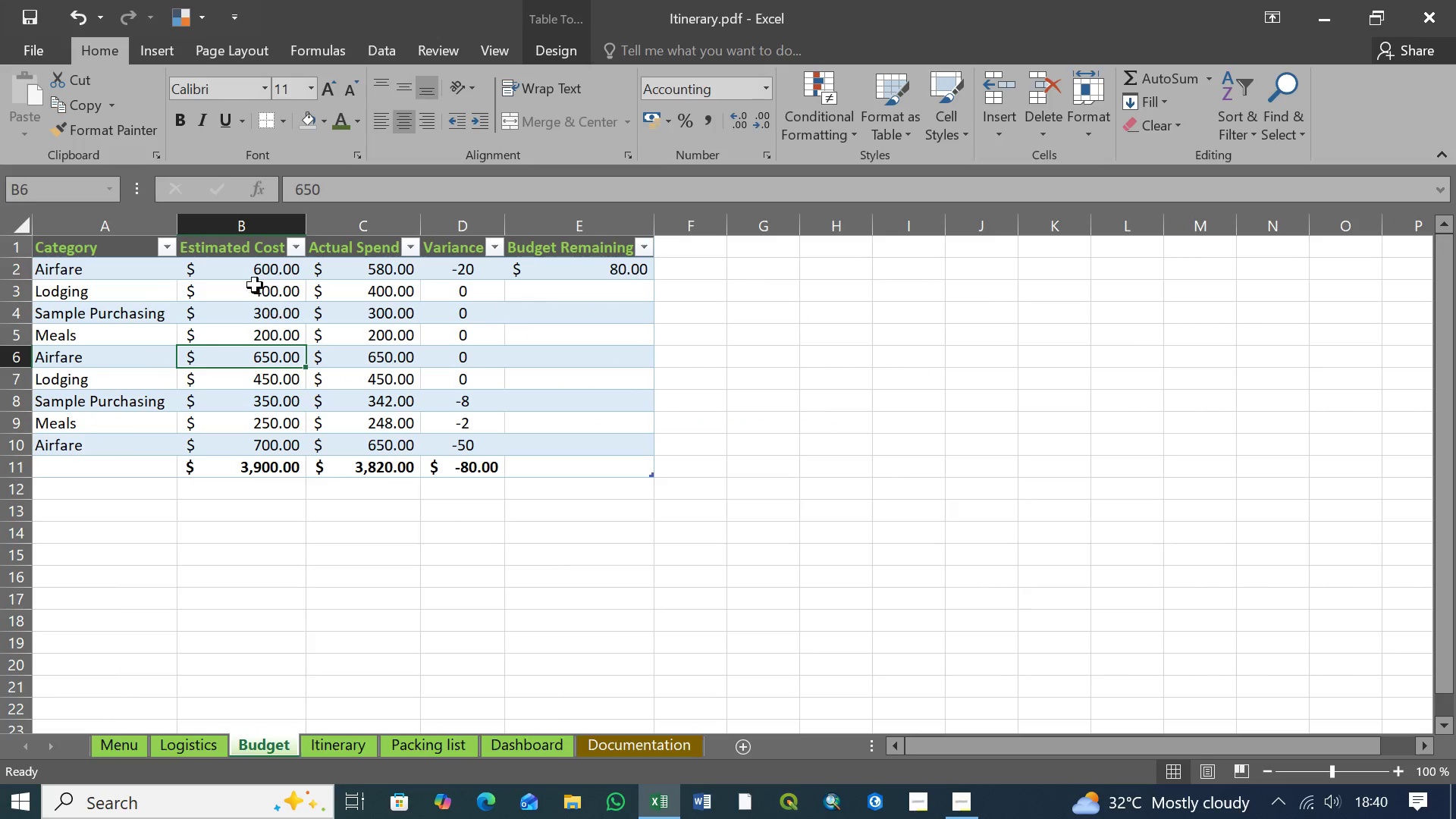 
left_click([246, 268])
 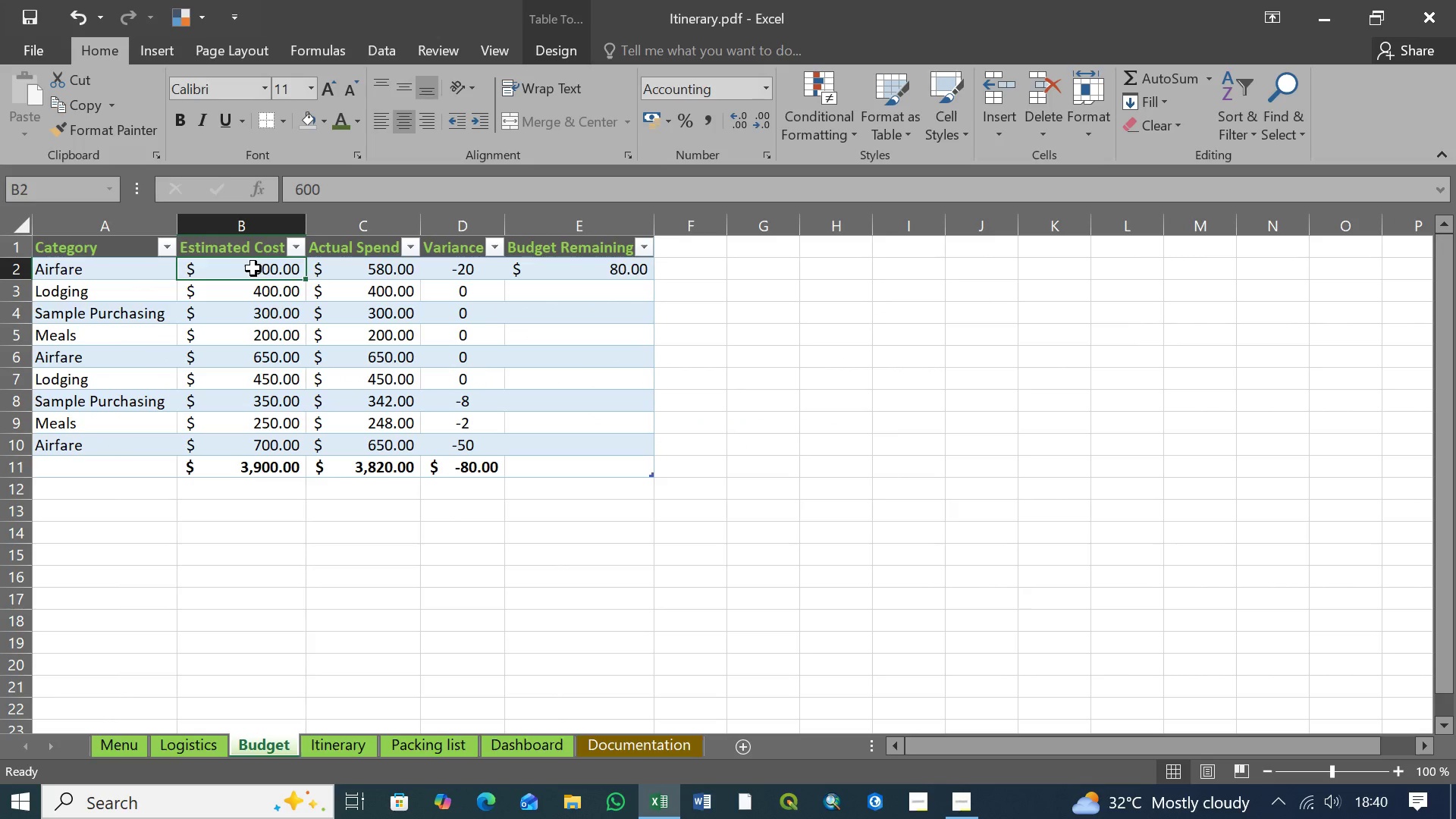 
hold_key(key=ShiftLeft, duration=1.52)
 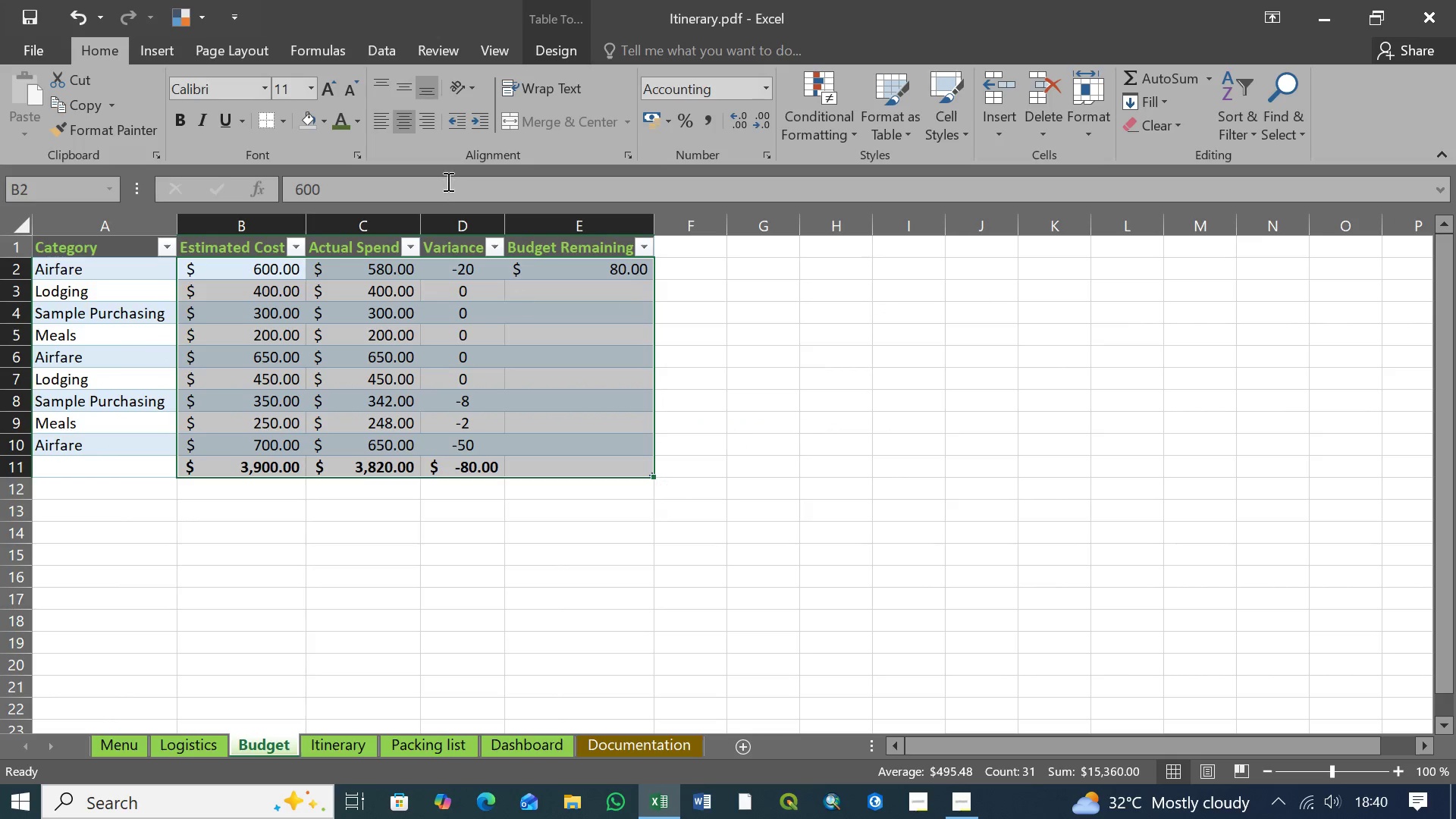 
hold_key(key=ShiftLeft, duration=0.38)
left_click([619, 466])
 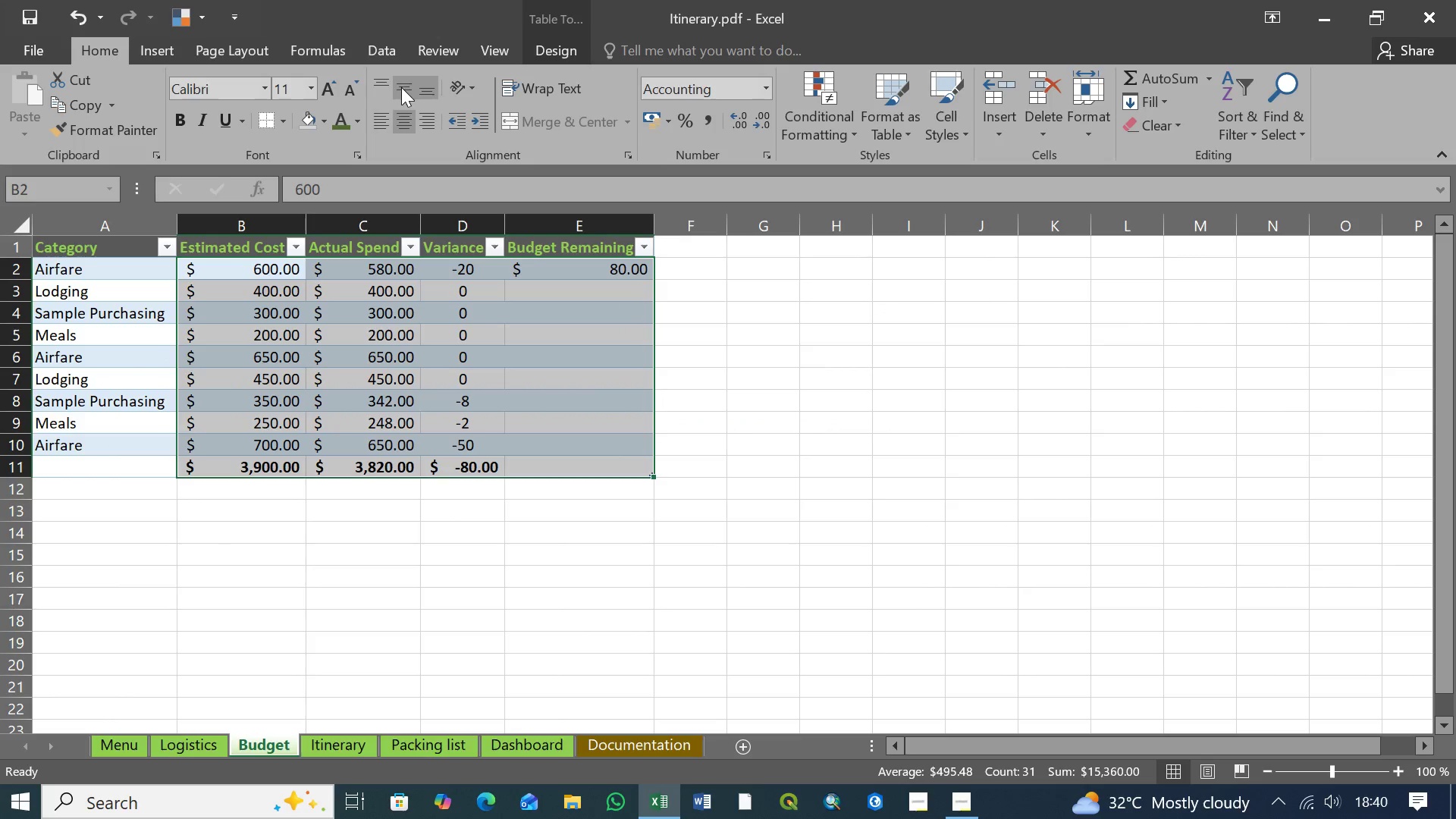 
left_click([403, 89])
 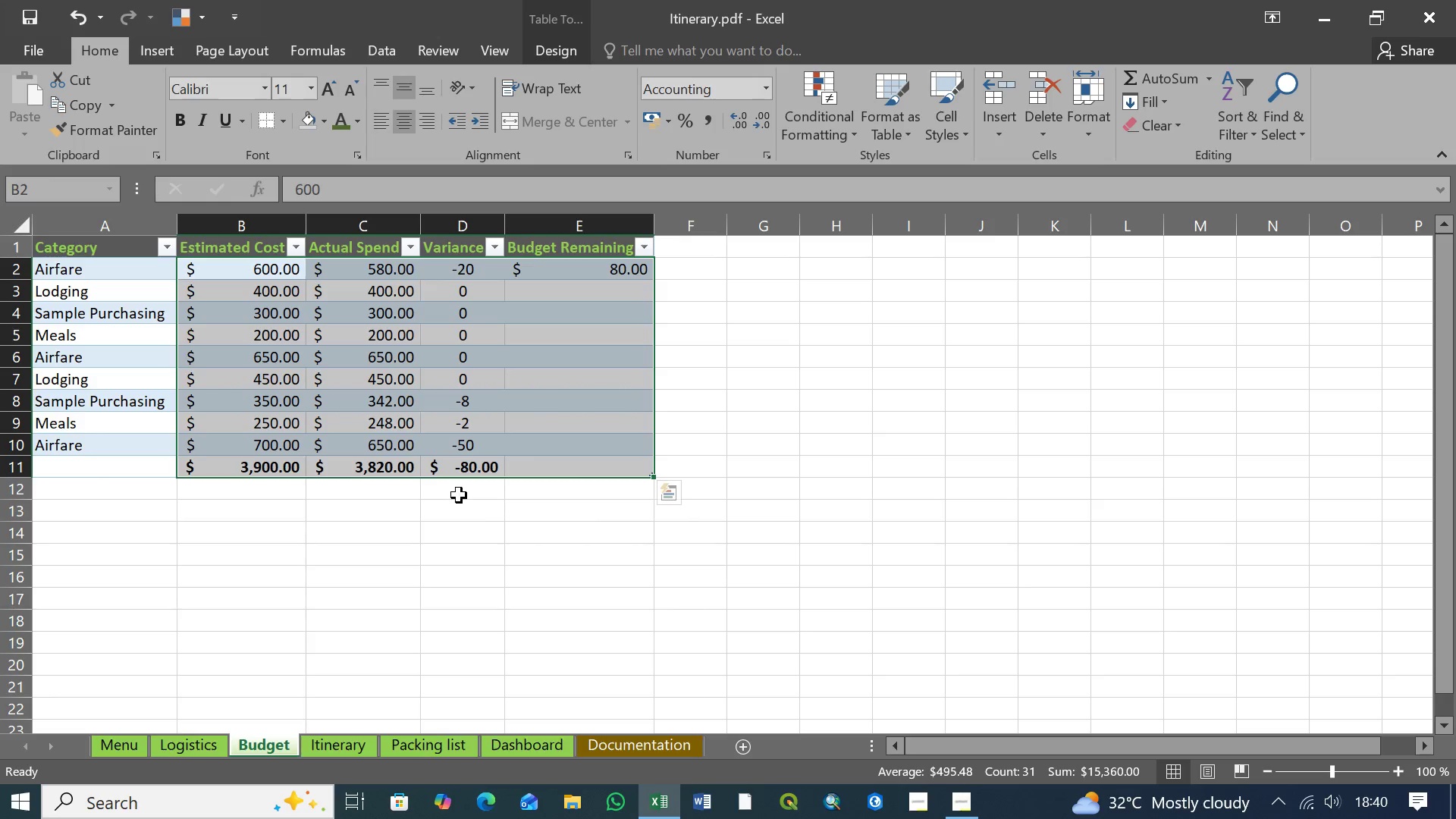 
left_click([478, 517])
 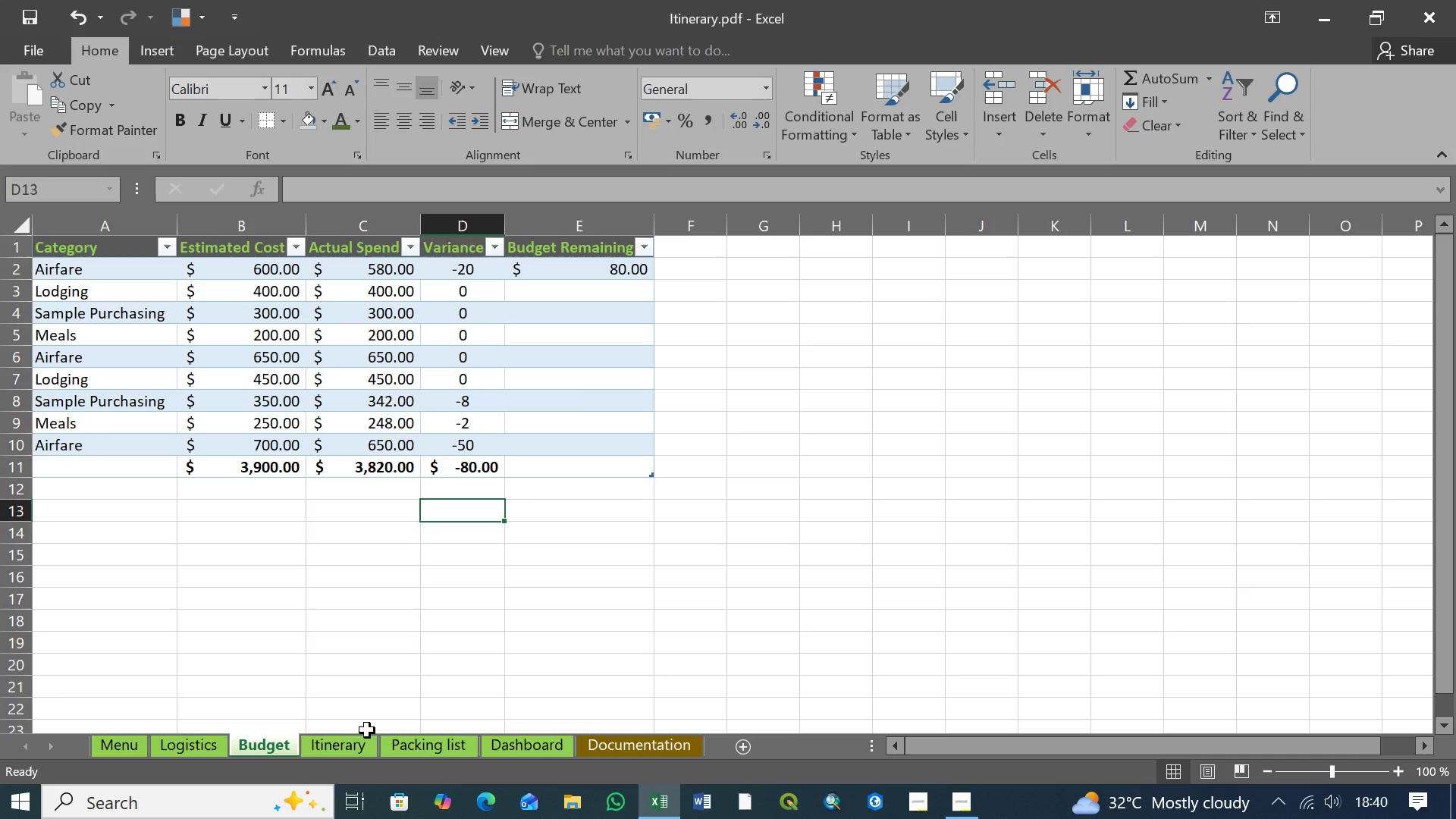 
left_click([347, 752])
 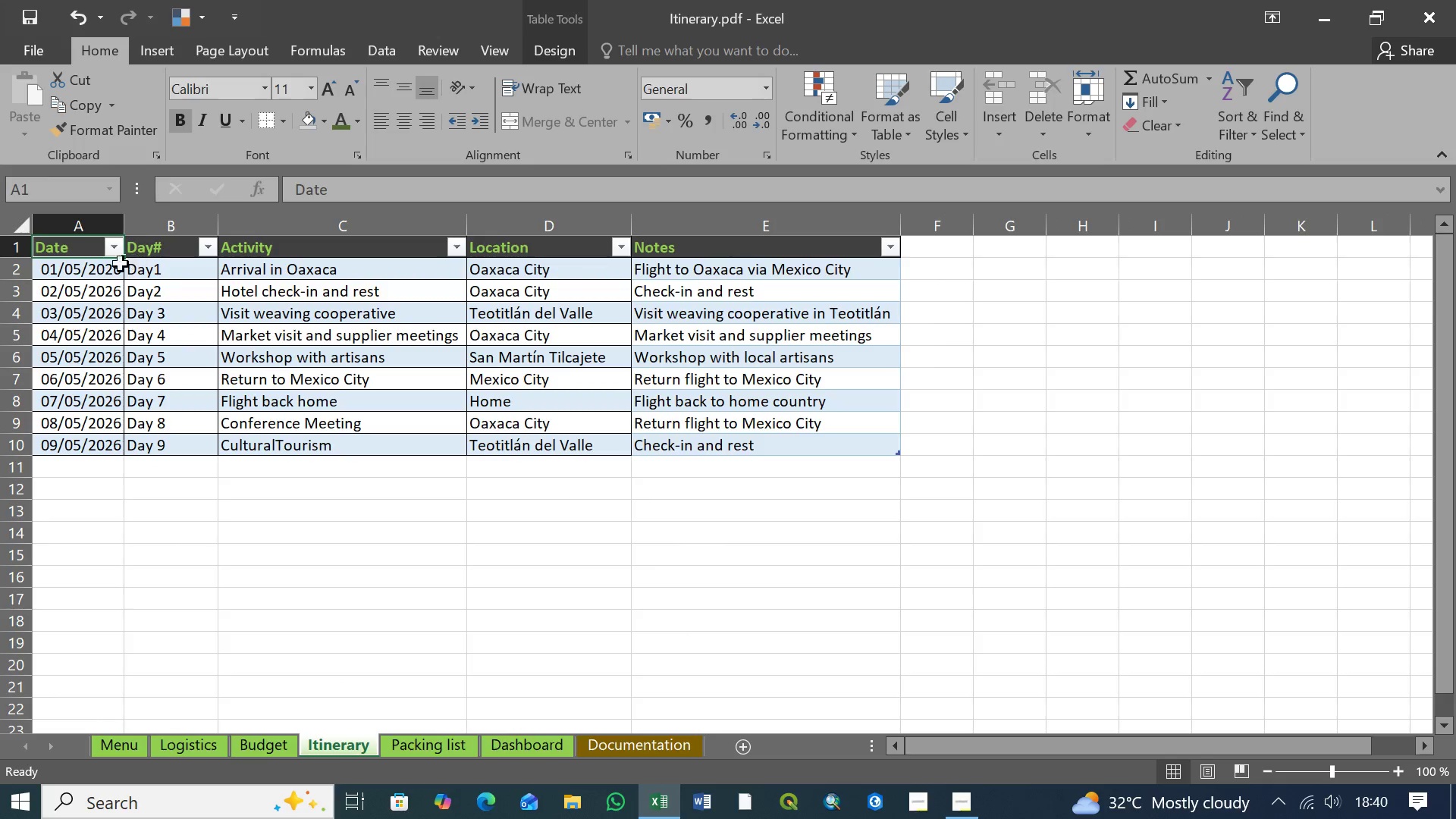 
left_click([62, 271])
 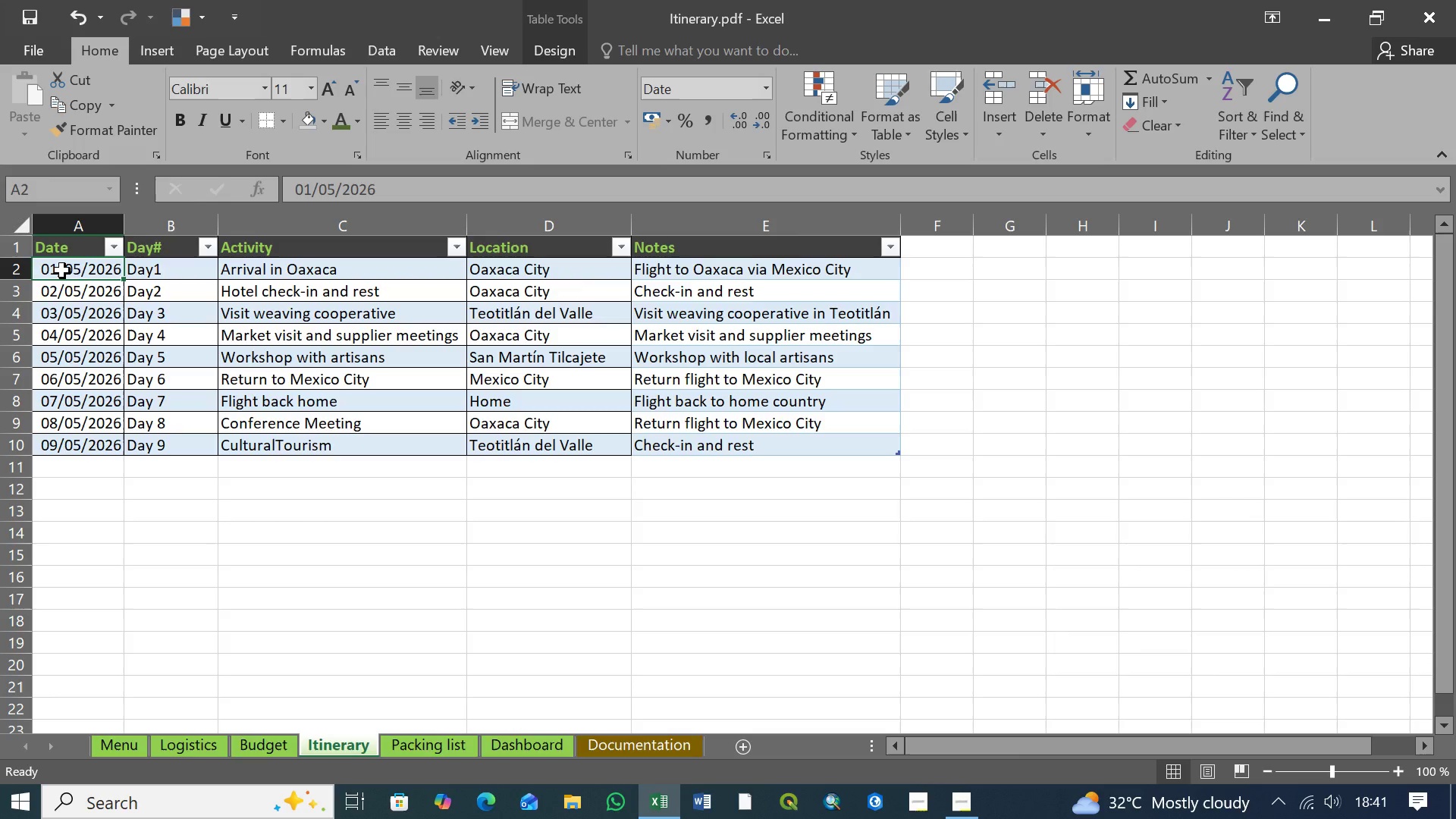 
wait(66.28)
 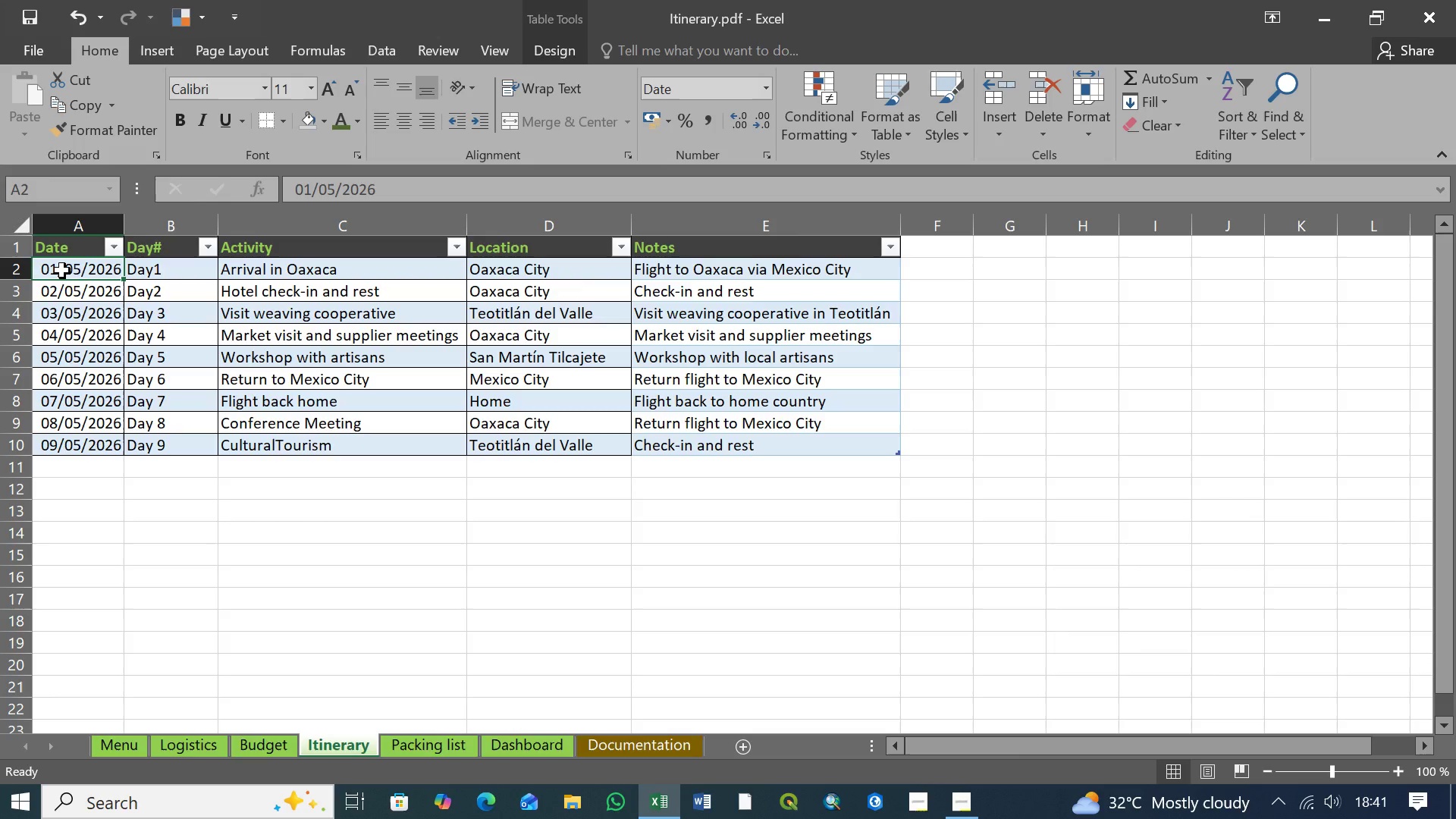 
left_click([418, 745])
 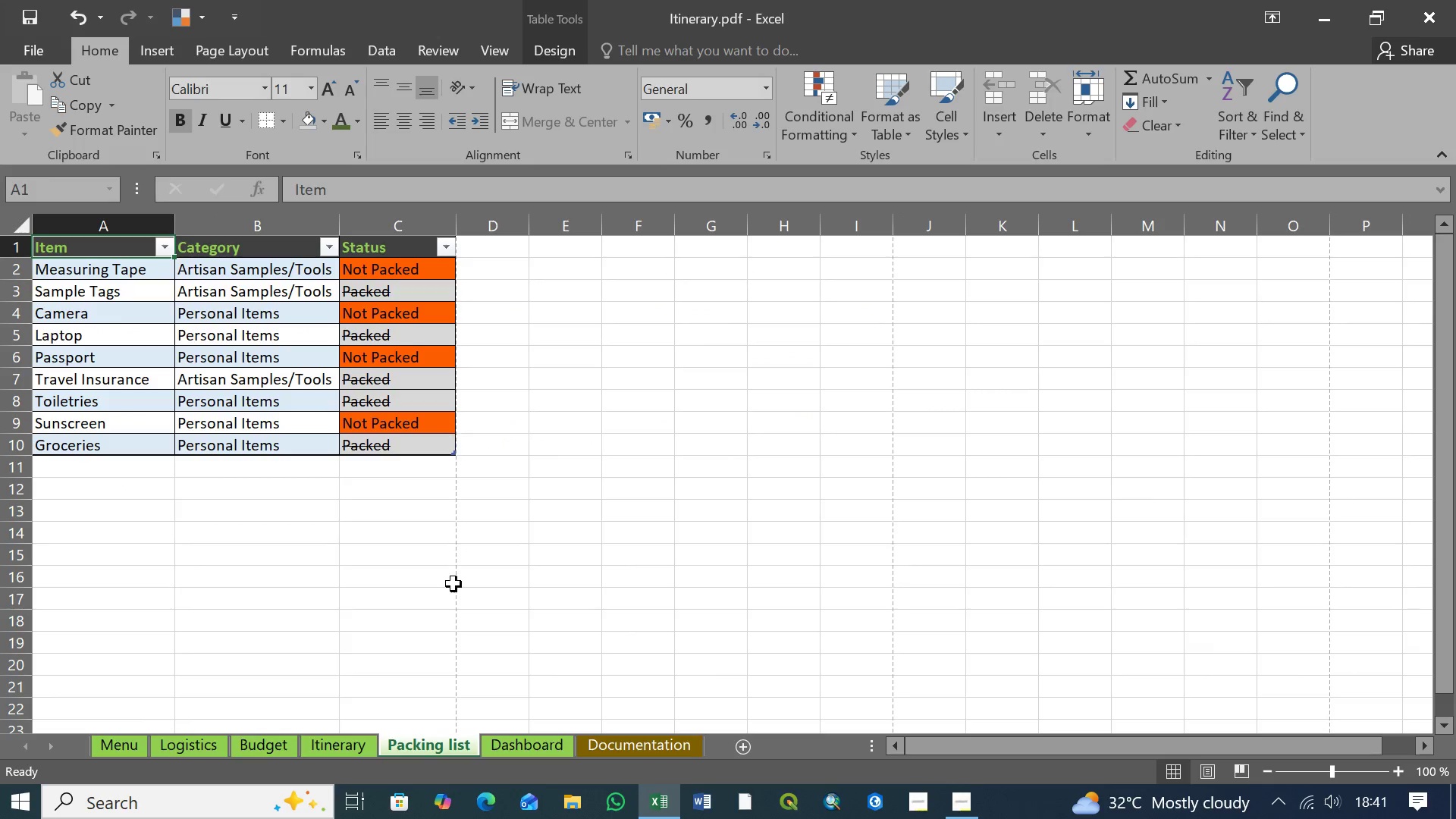 
wait(6.88)
 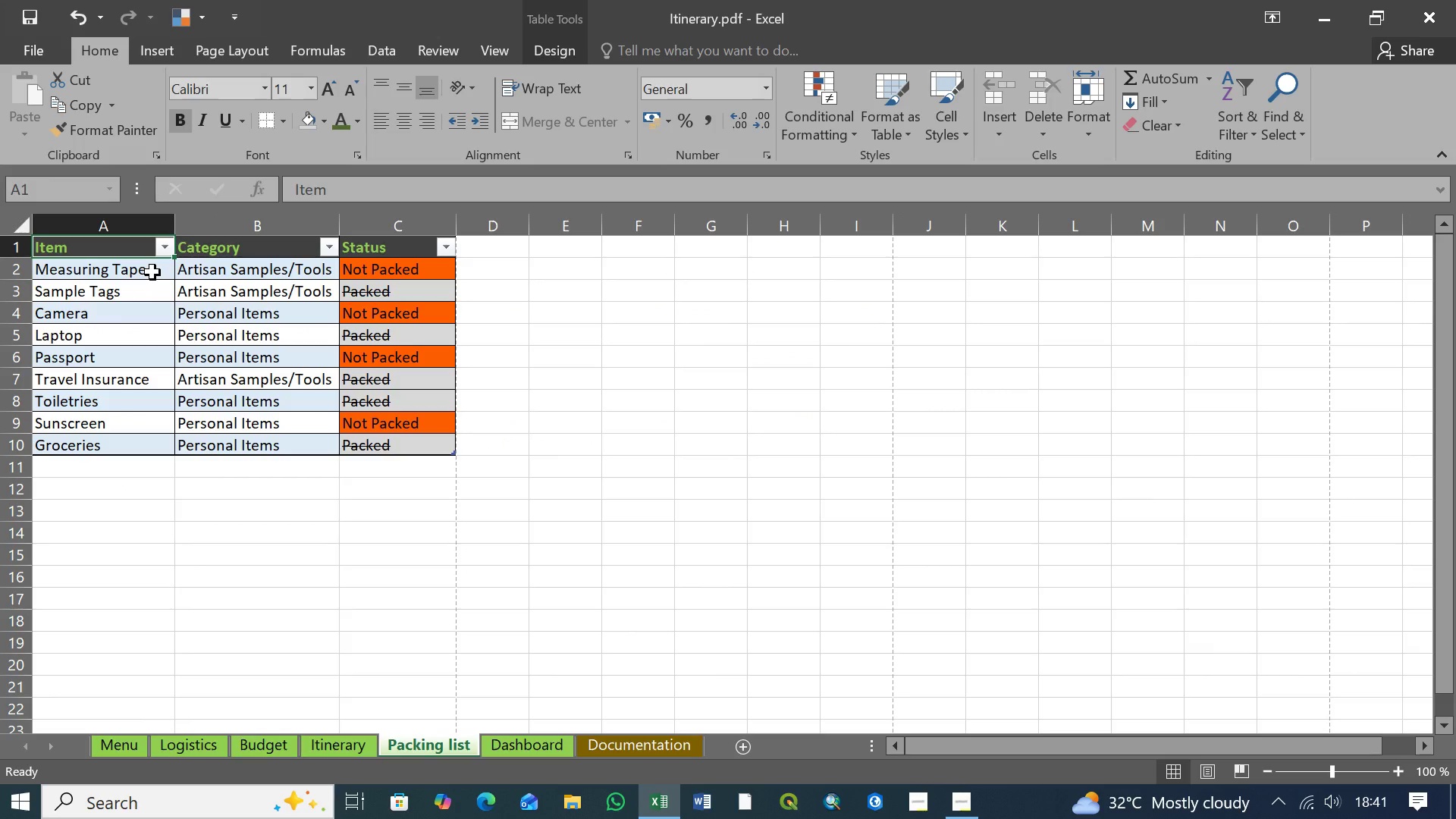 
left_click([540, 745])
 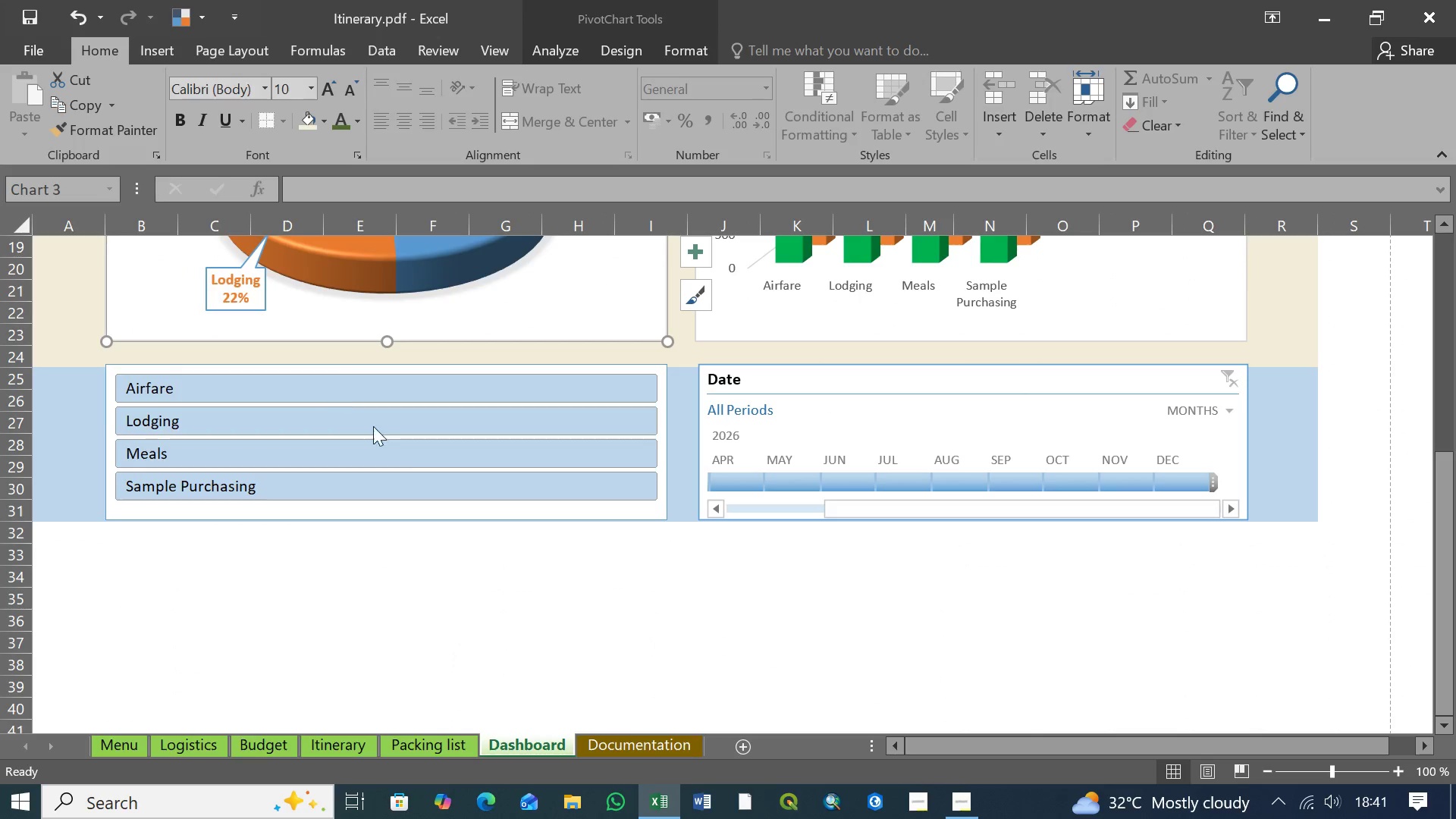 
scroll: coordinate [541, 511], scroll_direction: up, amount: 15.0
 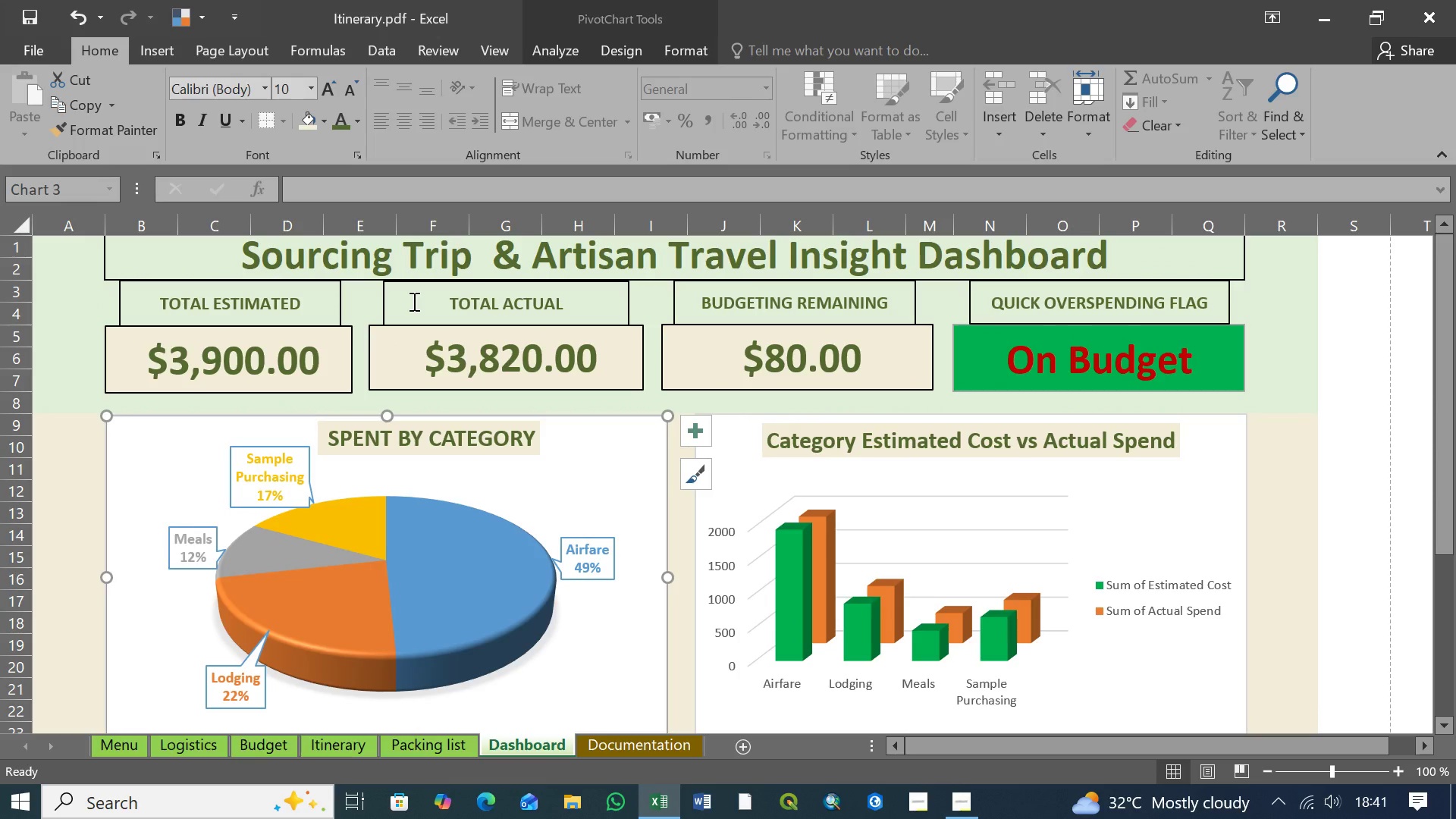 
wait(12.17)
 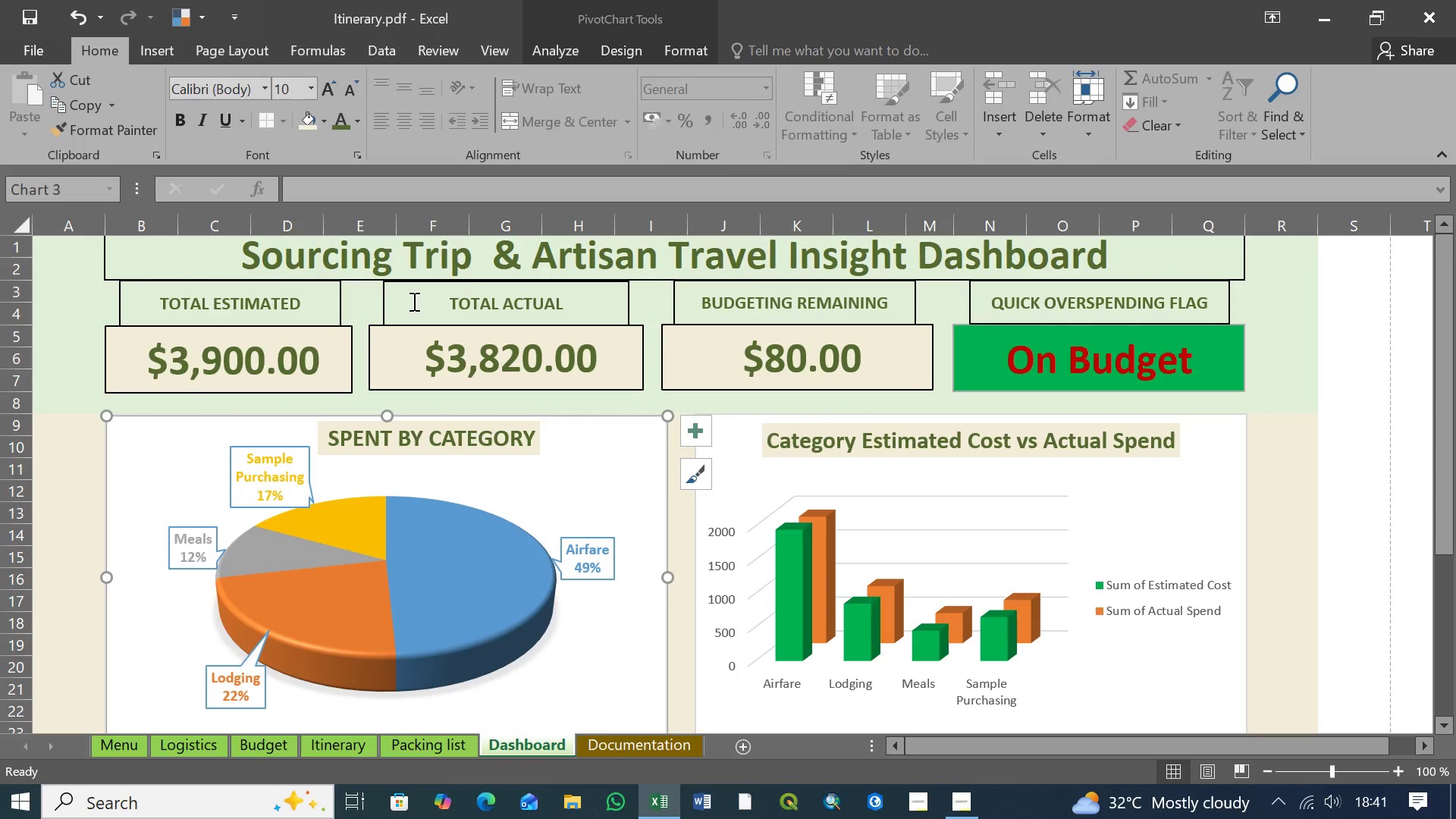 
scroll: coordinate [676, 485], scroll_direction: down, amount: 2.0
 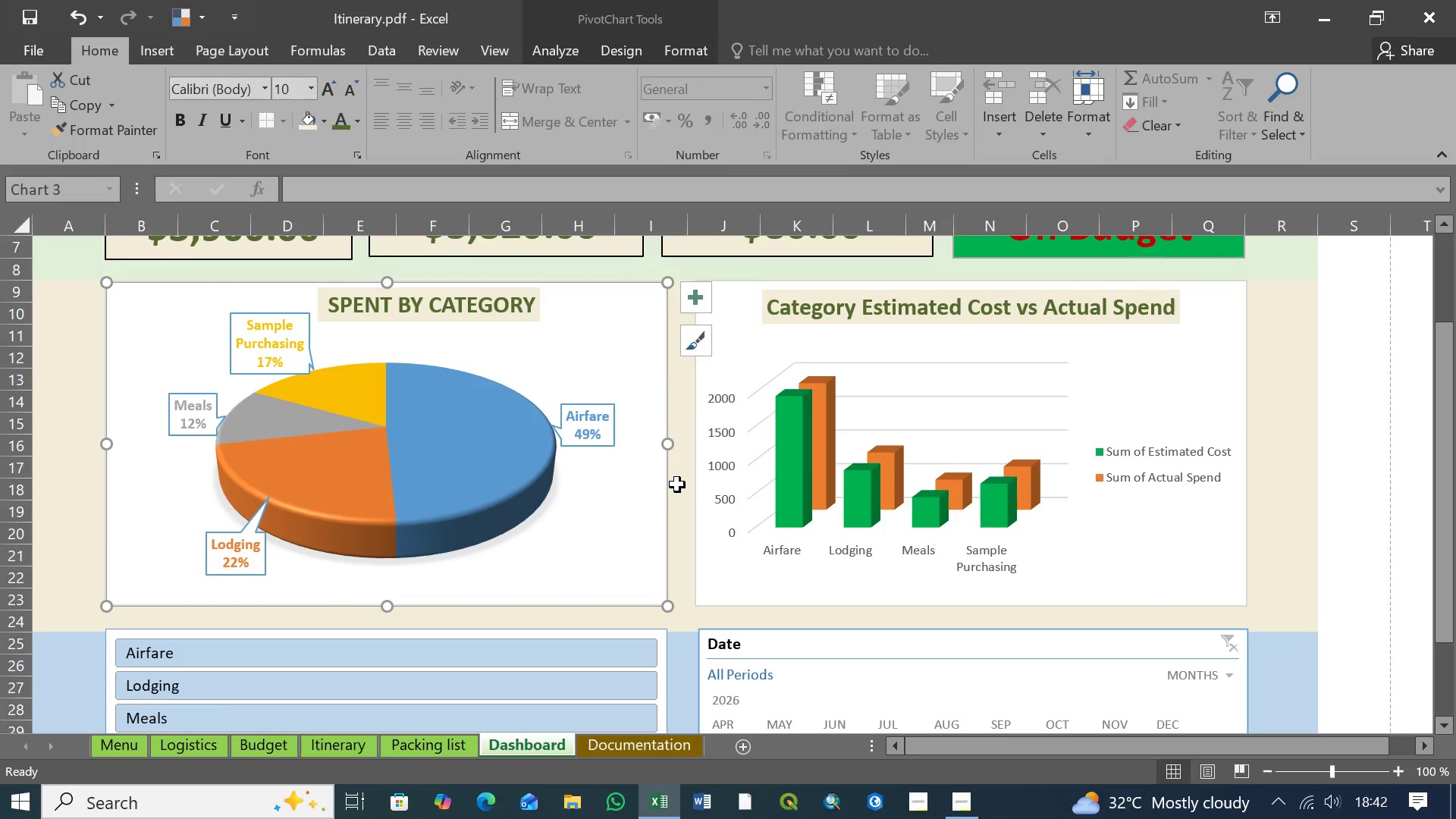 
scroll: coordinate [677, 485], scroll_direction: up, amount: 10.0
 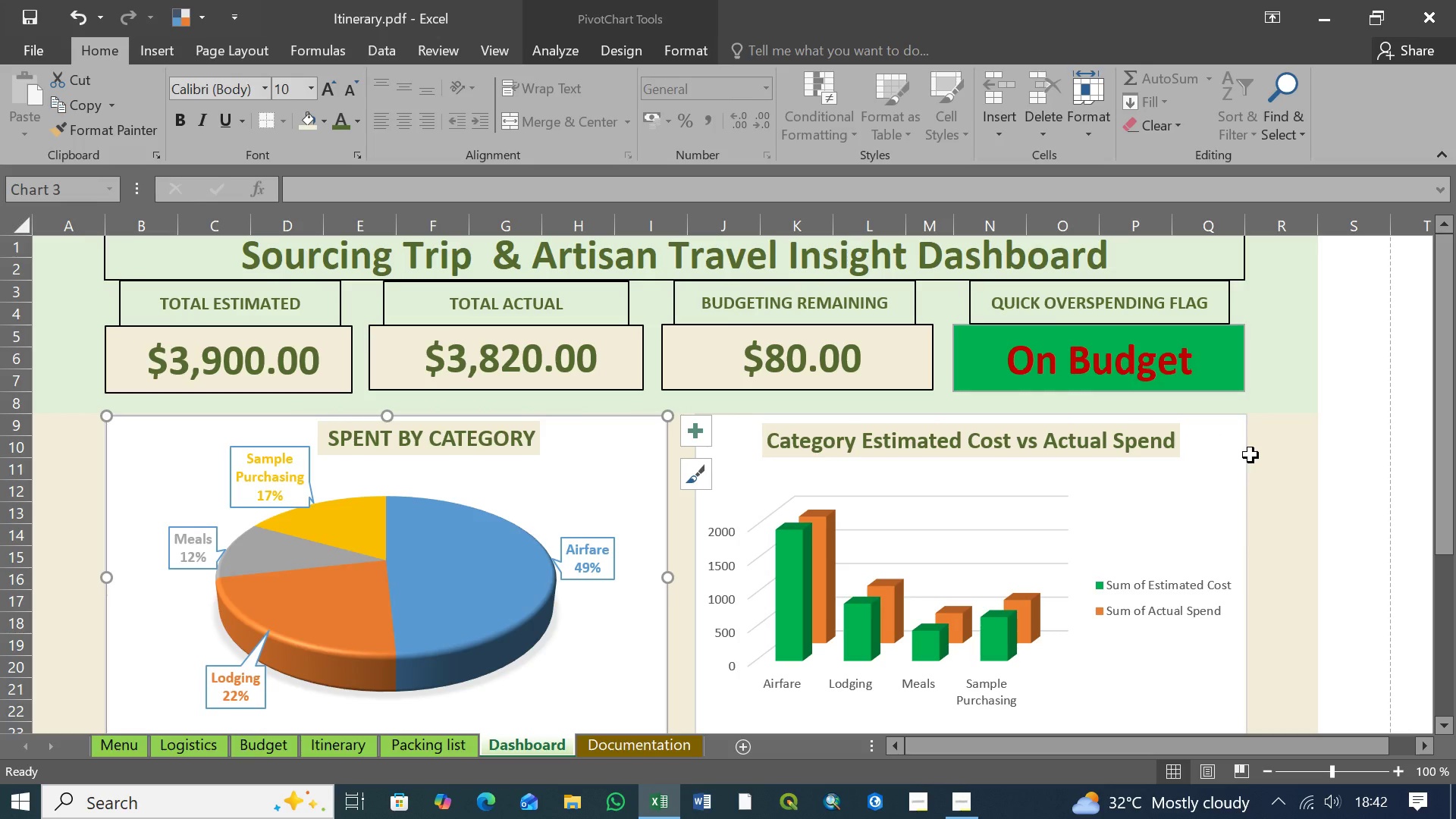 
scroll: coordinate [1270, 475], scroll_direction: down, amount: 4.0
 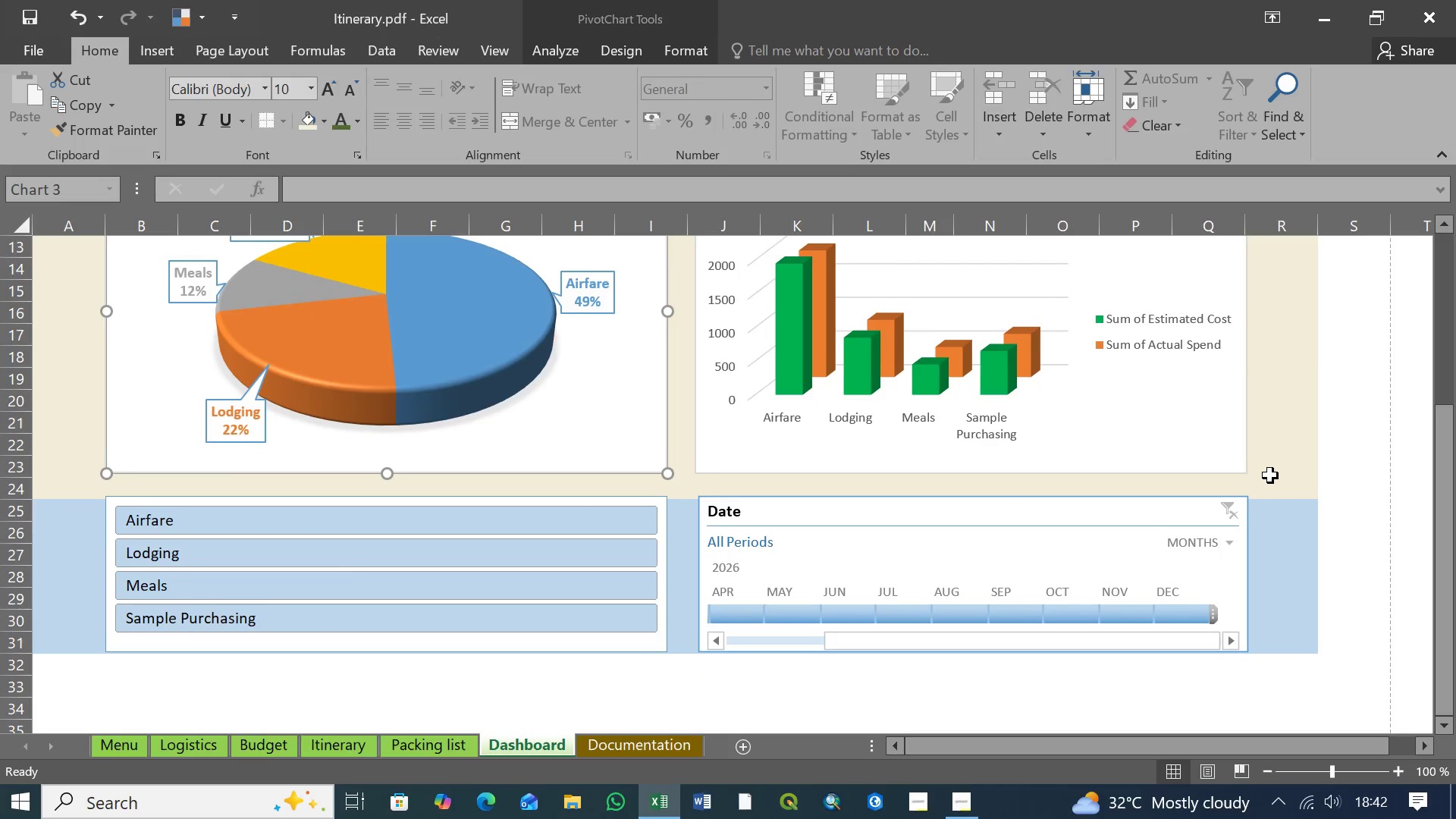 
scroll: coordinate [1266, 475], scroll_direction: up, amount: 11.0
 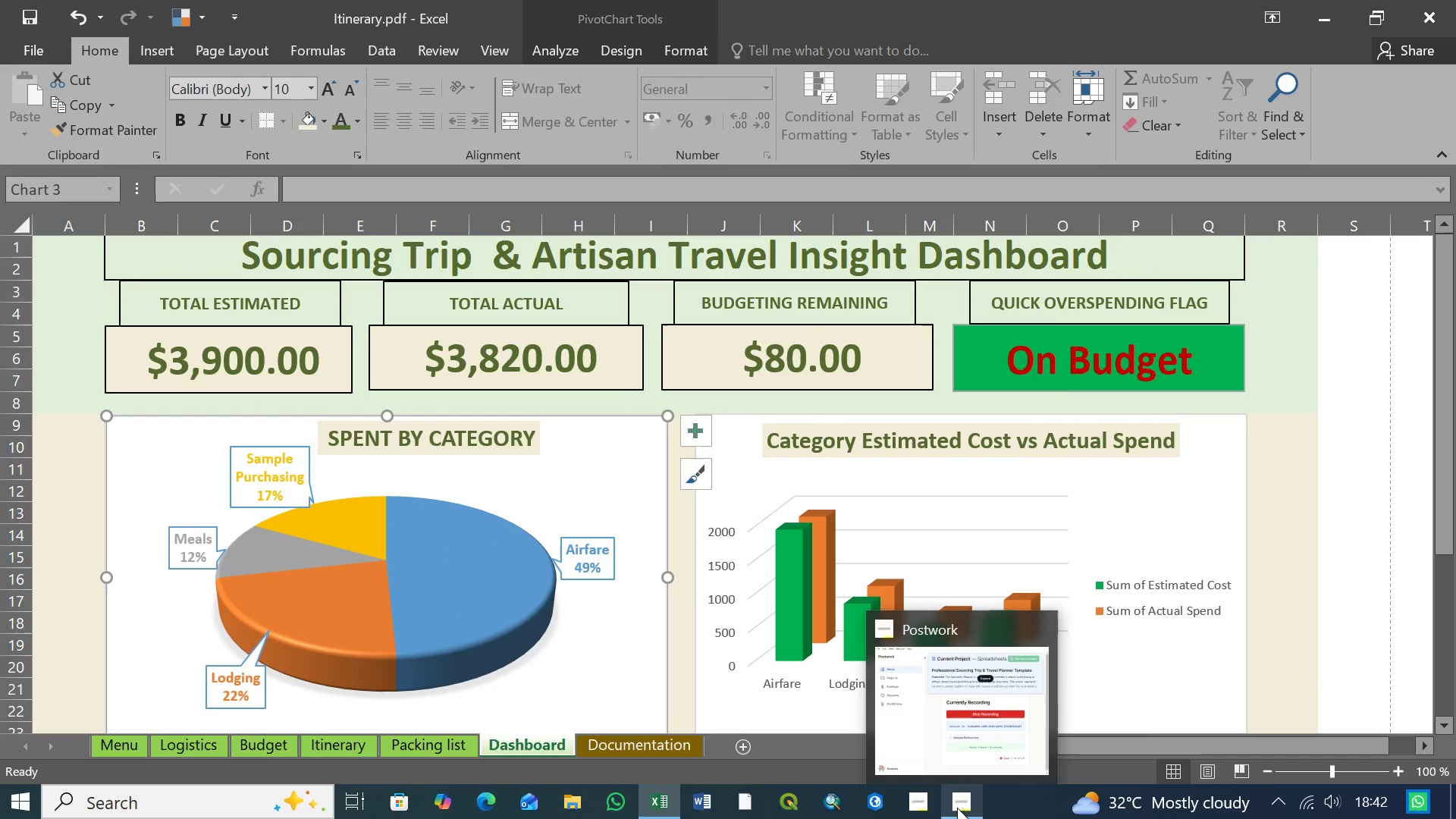 
left_click([957, 808])